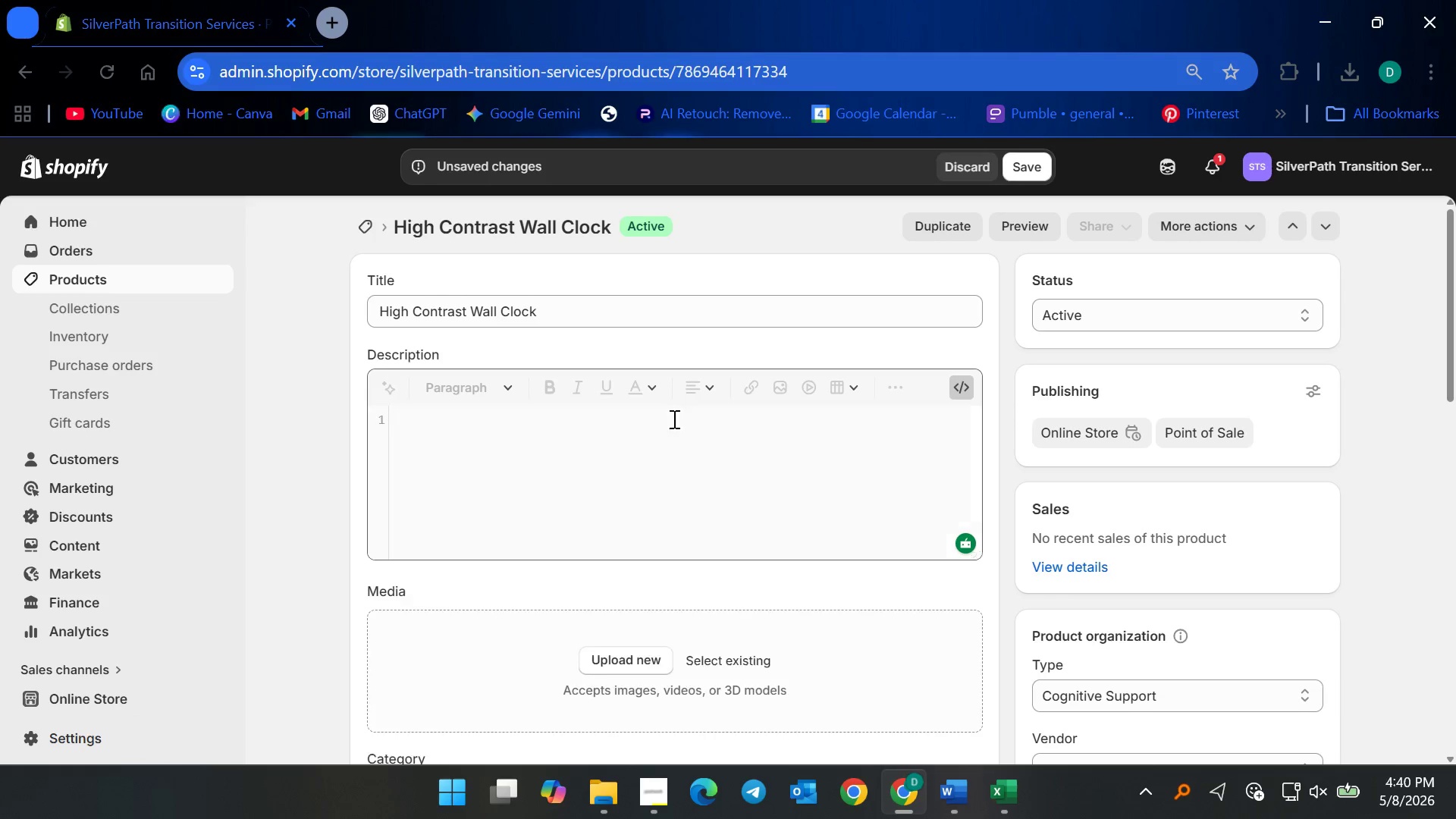 
scroll: coordinate [665, 437], scroll_direction: down, amount: 3.0
 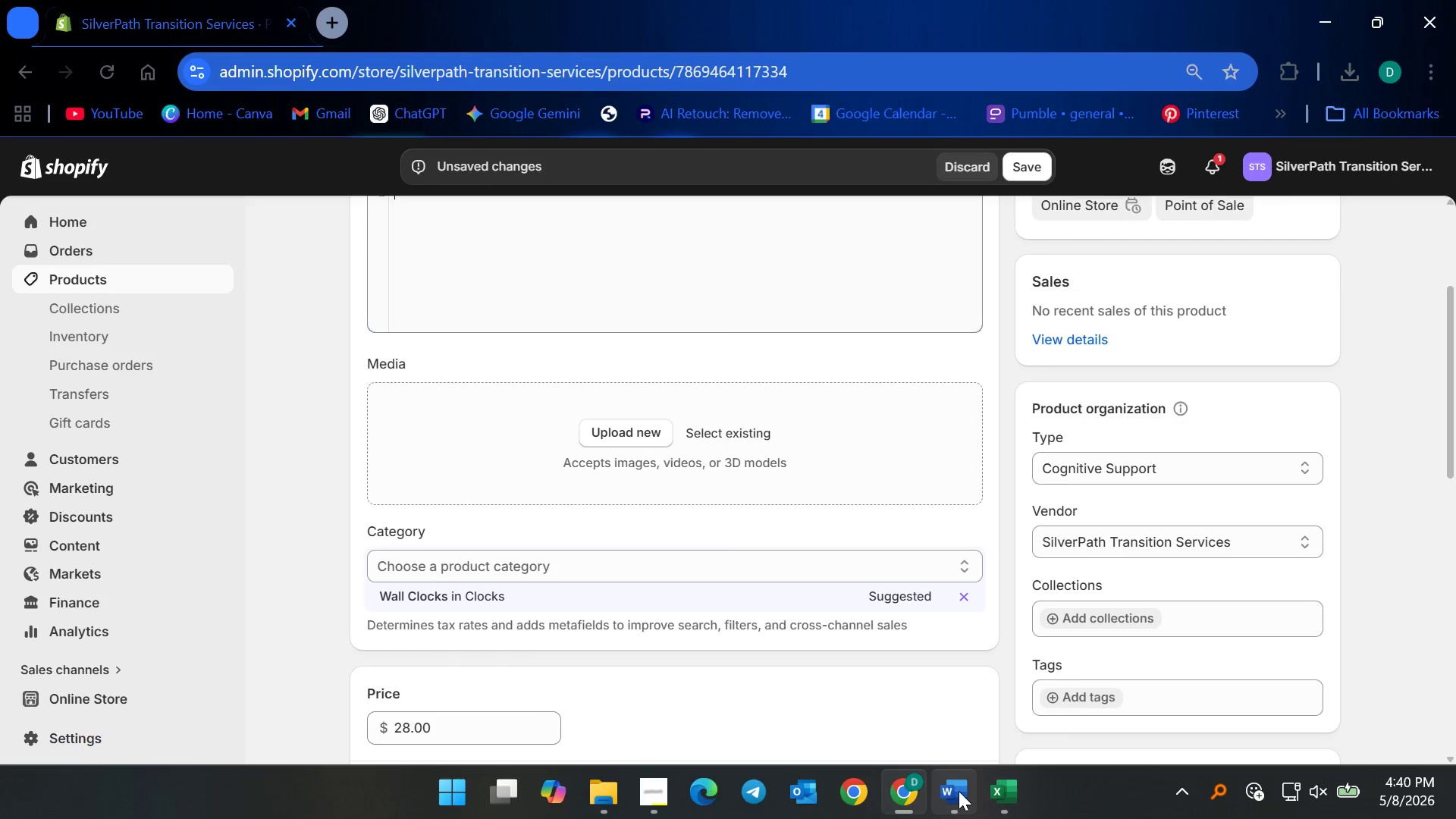 
left_click([959, 791])
 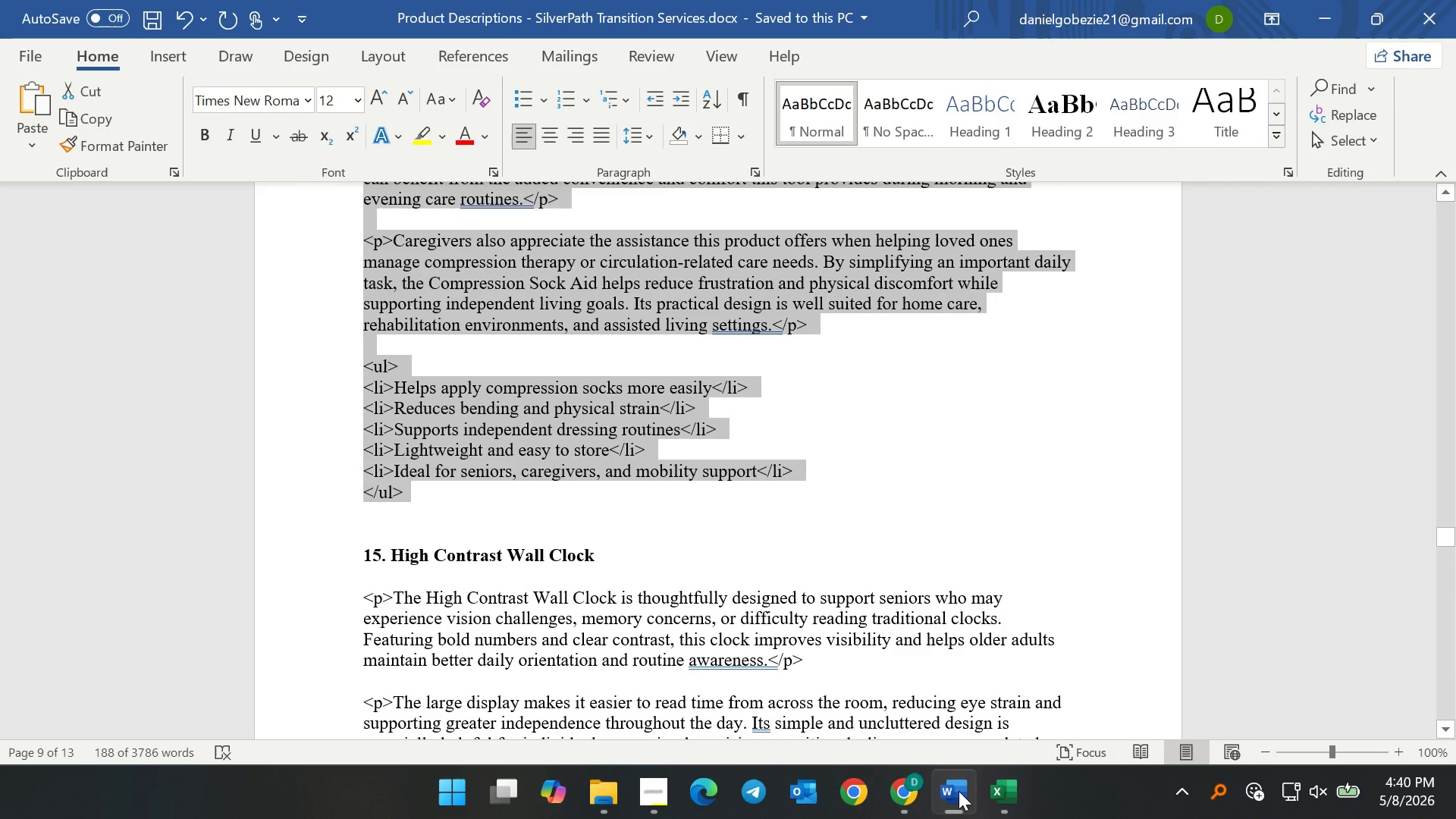 
scroll: coordinate [615, 505], scroll_direction: down, amount: 4.0
 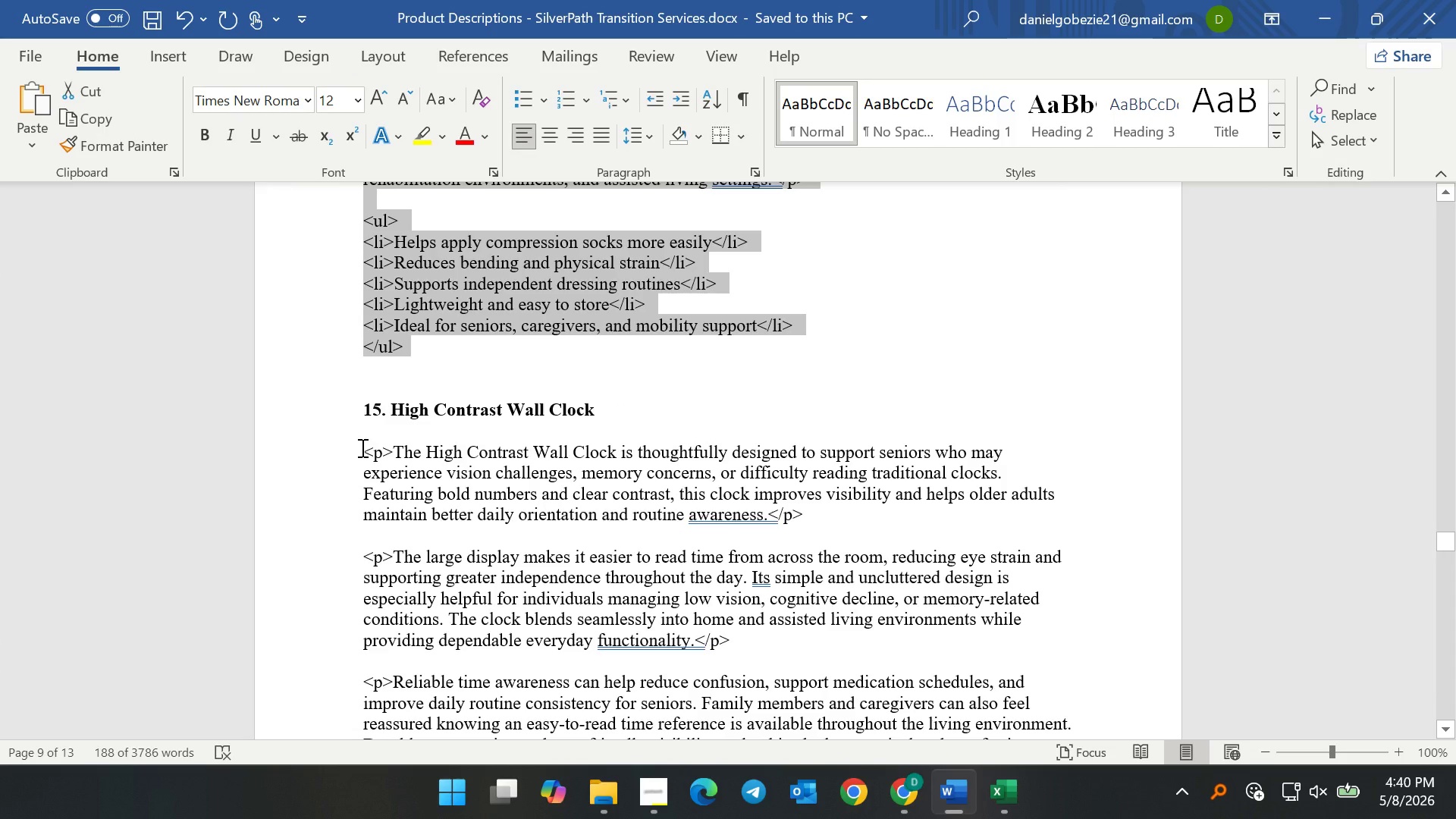 
left_click_drag(start_coordinate=[362, 447], to_coordinate=[479, 623])
 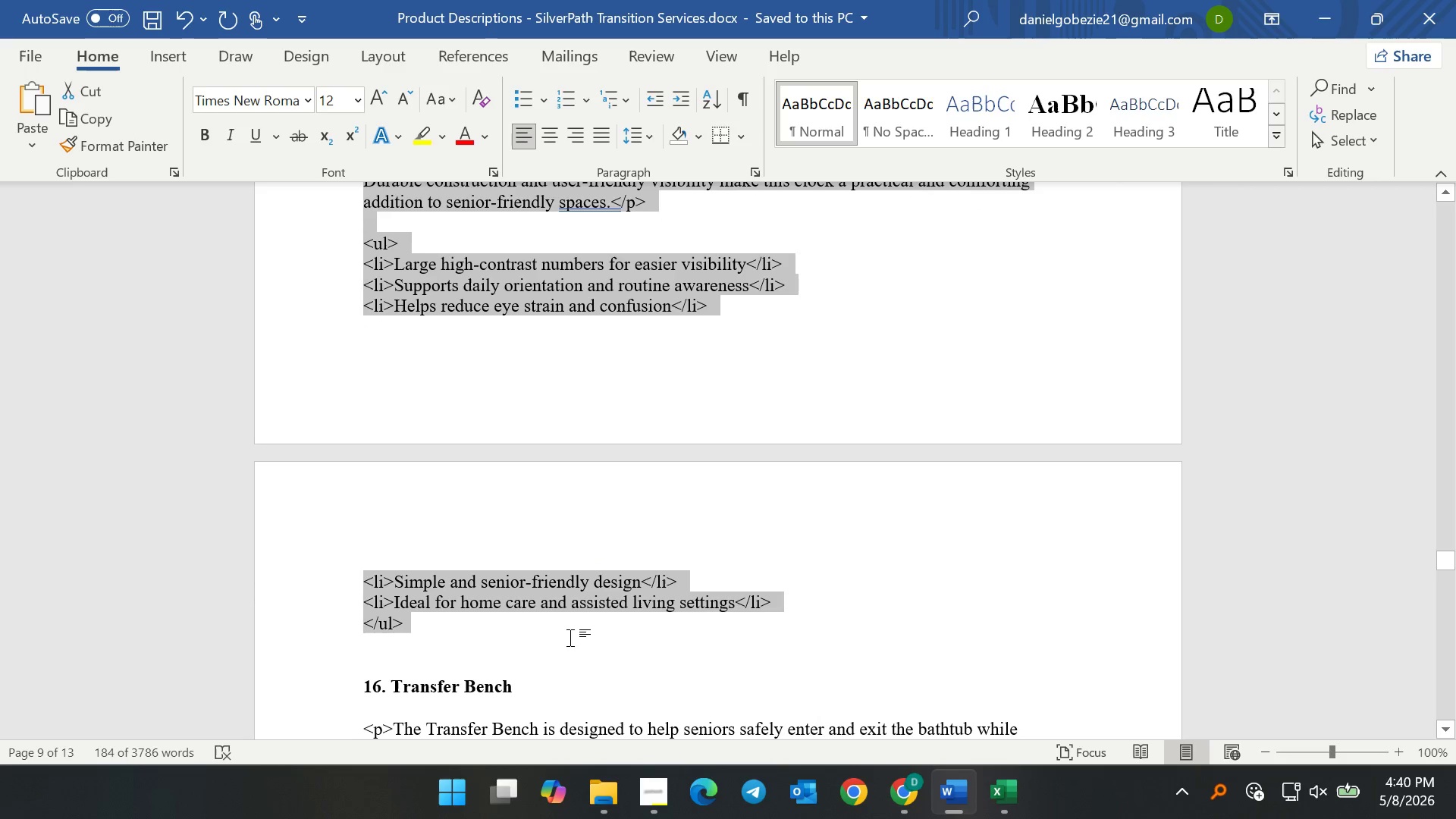 
key(Control+C)
 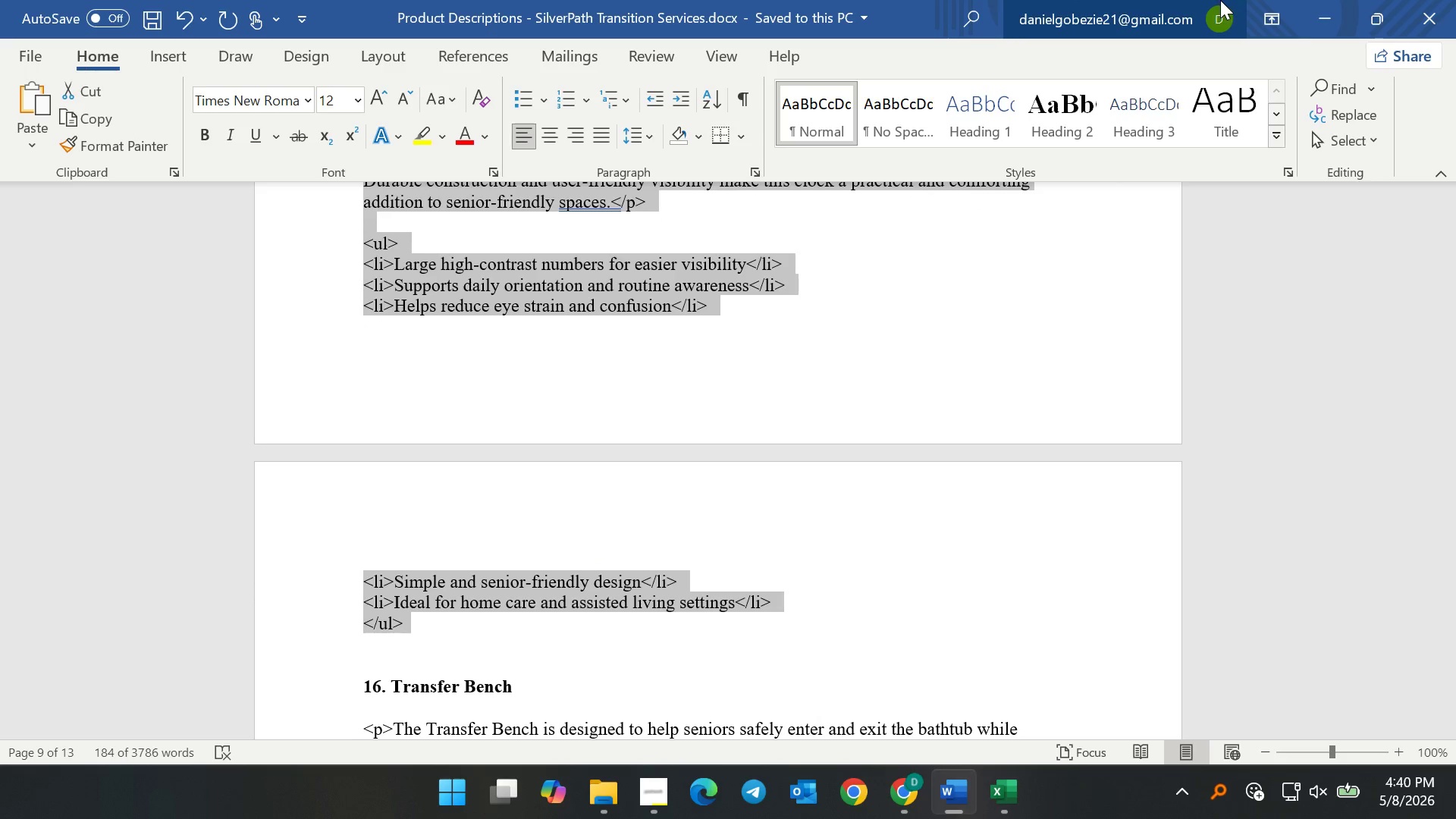 
key(Control+C)
 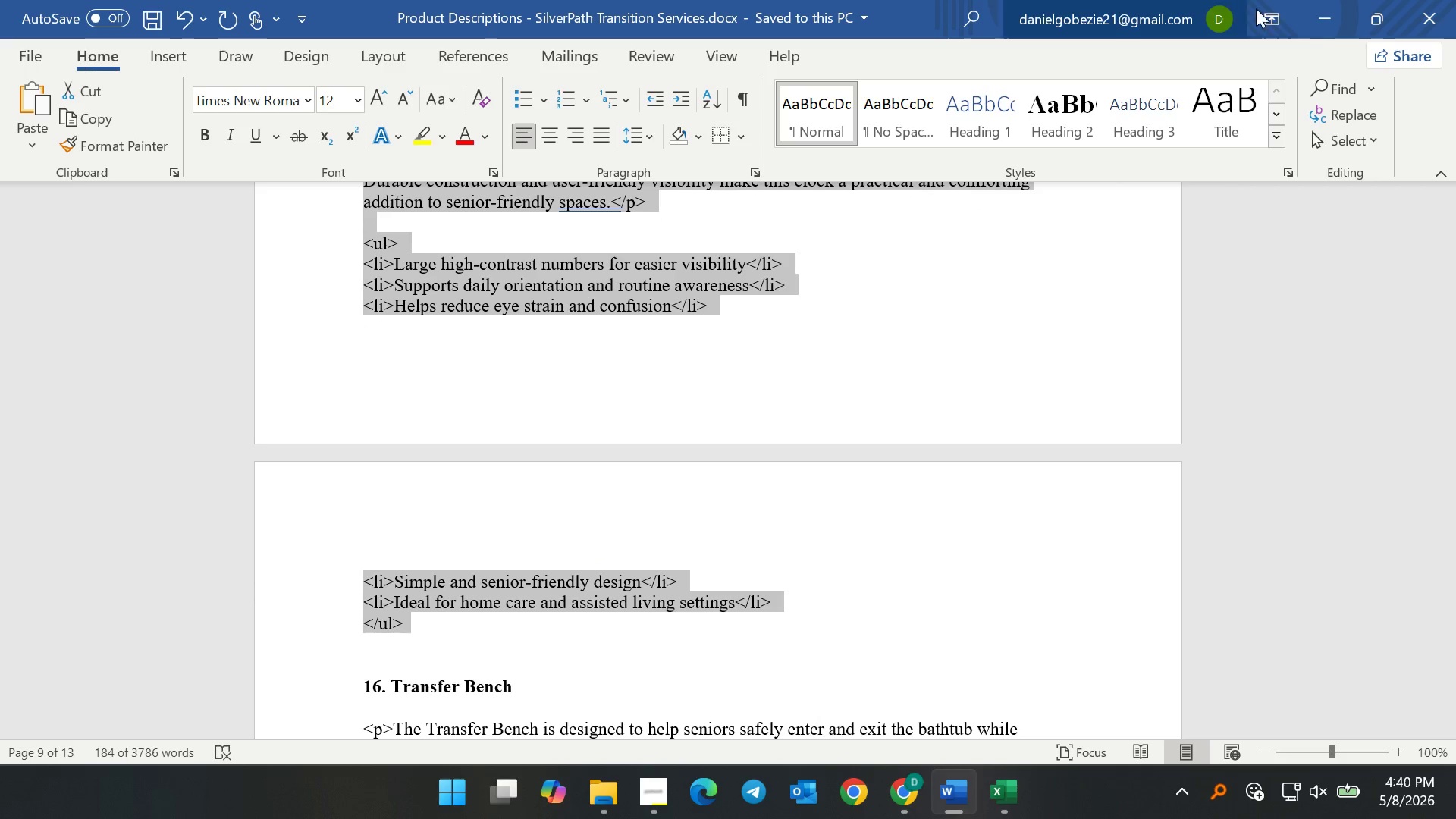 
key(Control+C)
 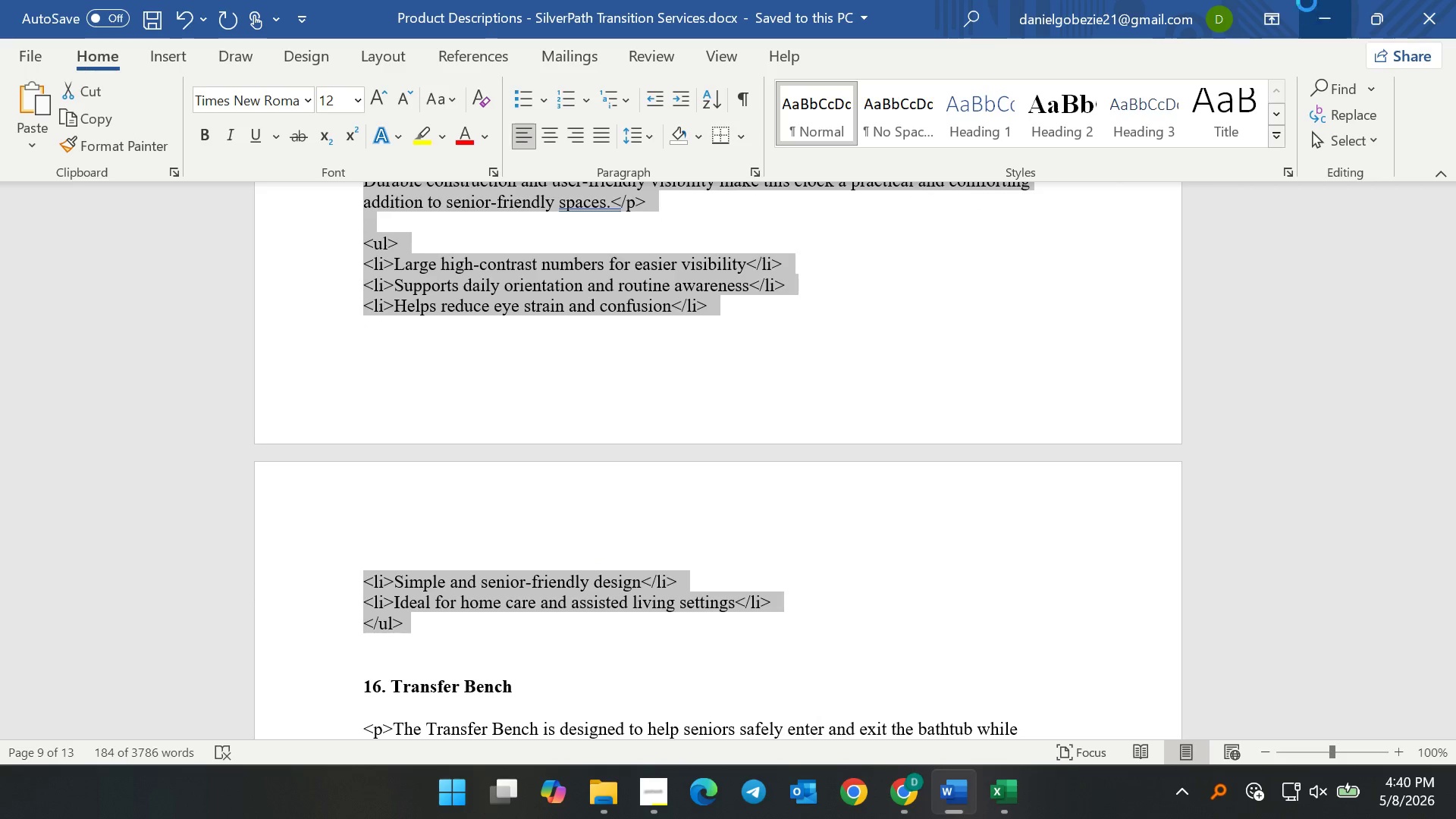 
key(Control+C)
 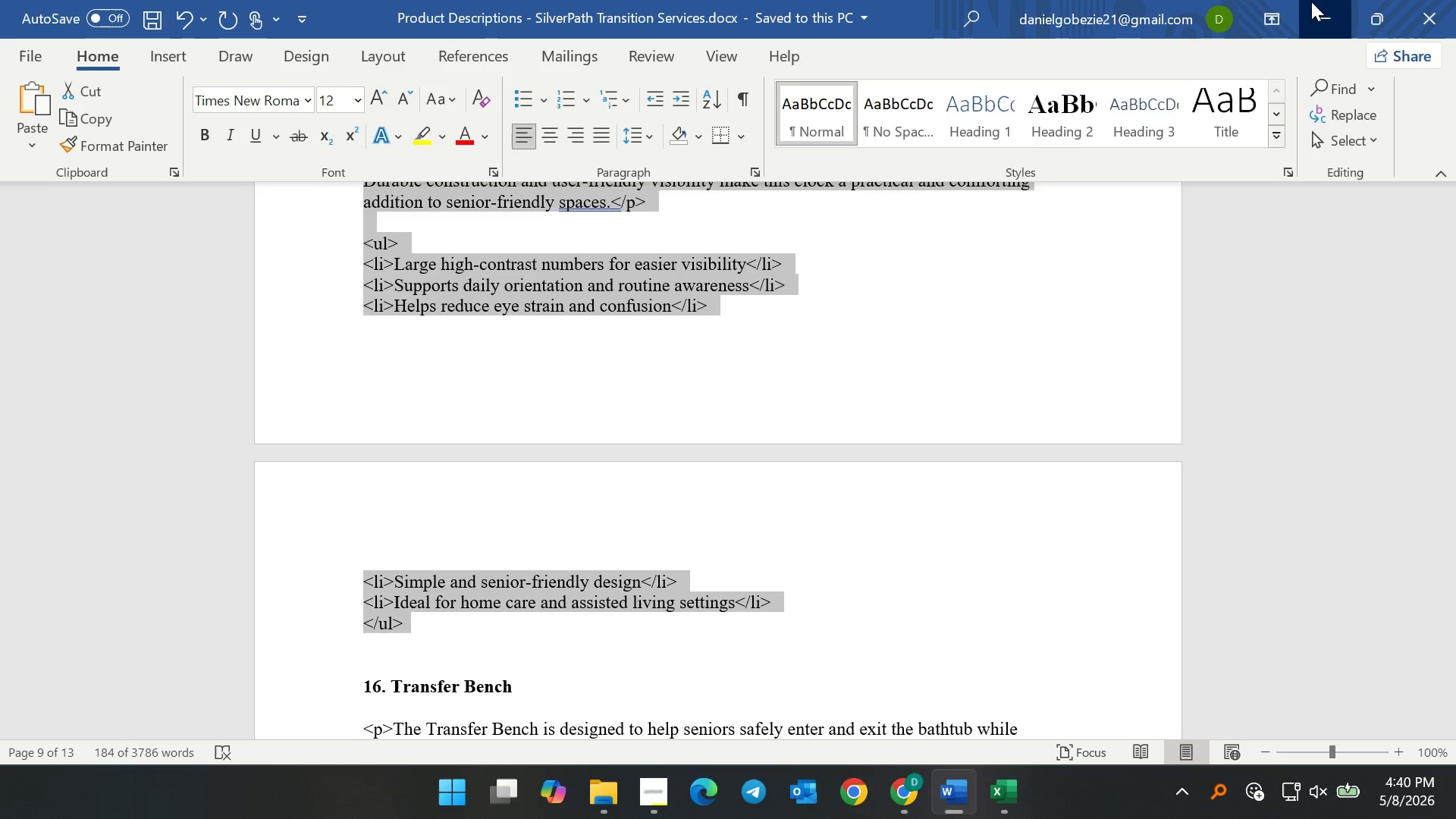 
left_click([1311, 2])
 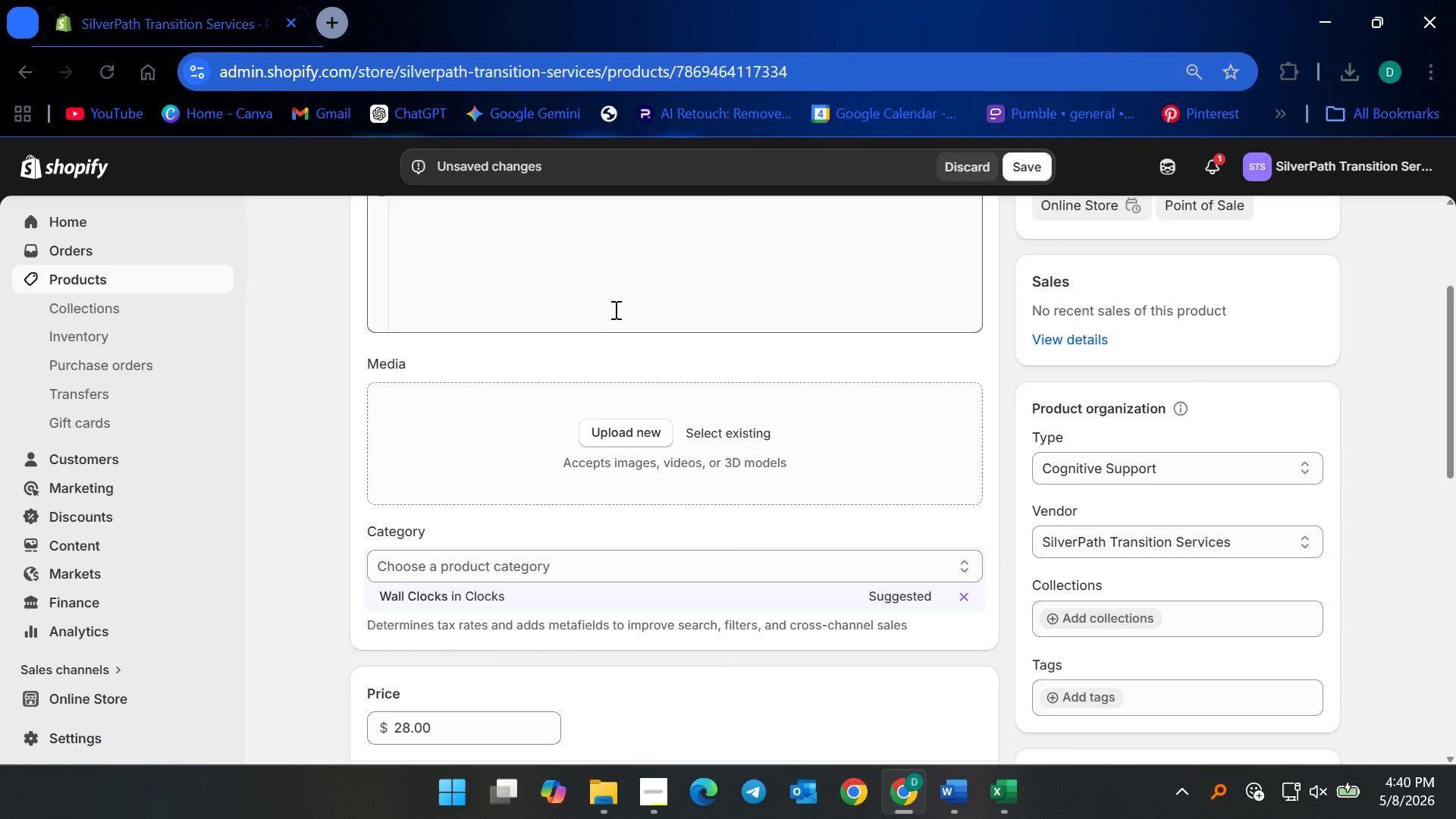 
scroll: coordinate [618, 329], scroll_direction: up, amount: 2.0
 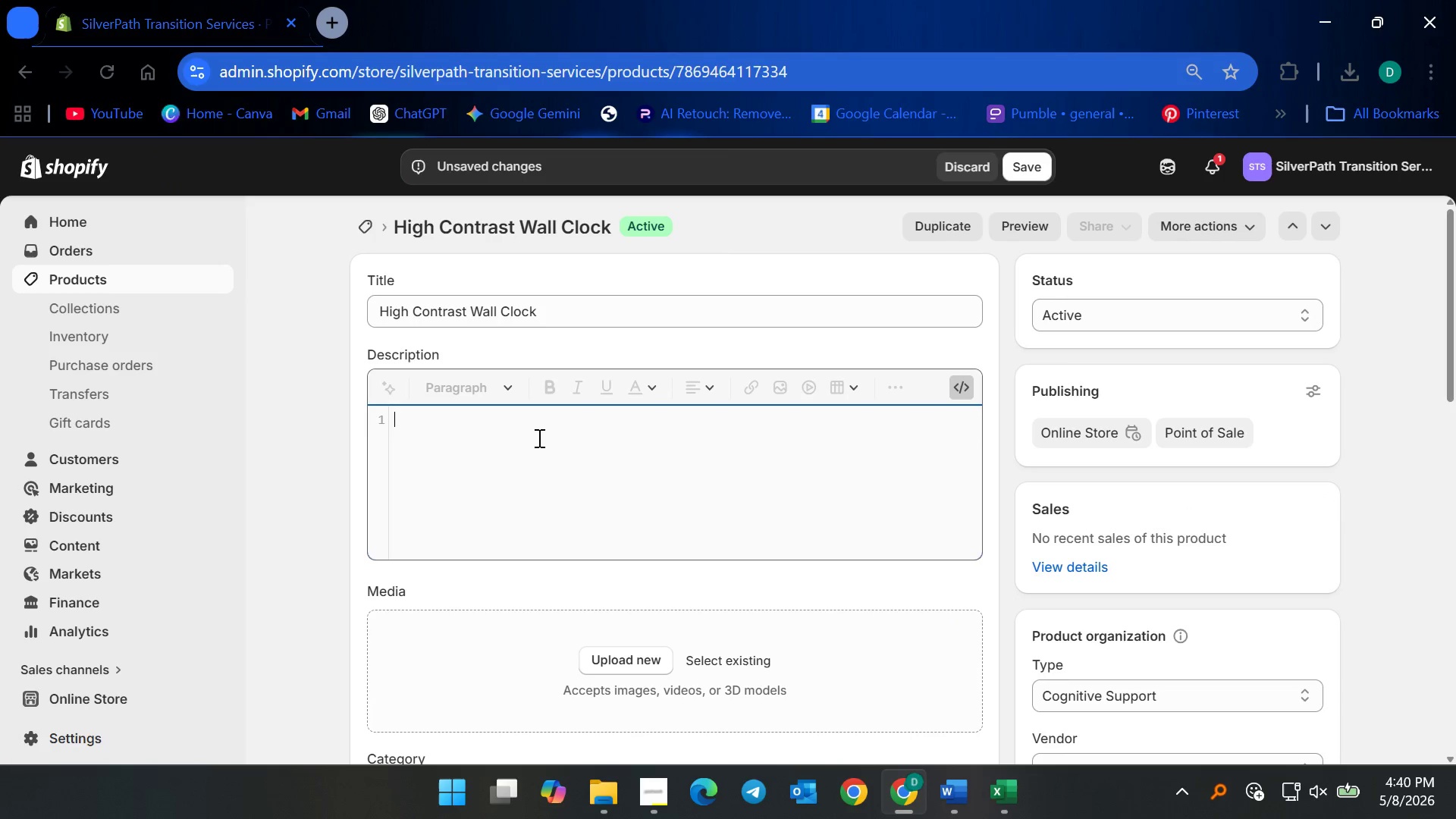 
left_click([508, 469])
 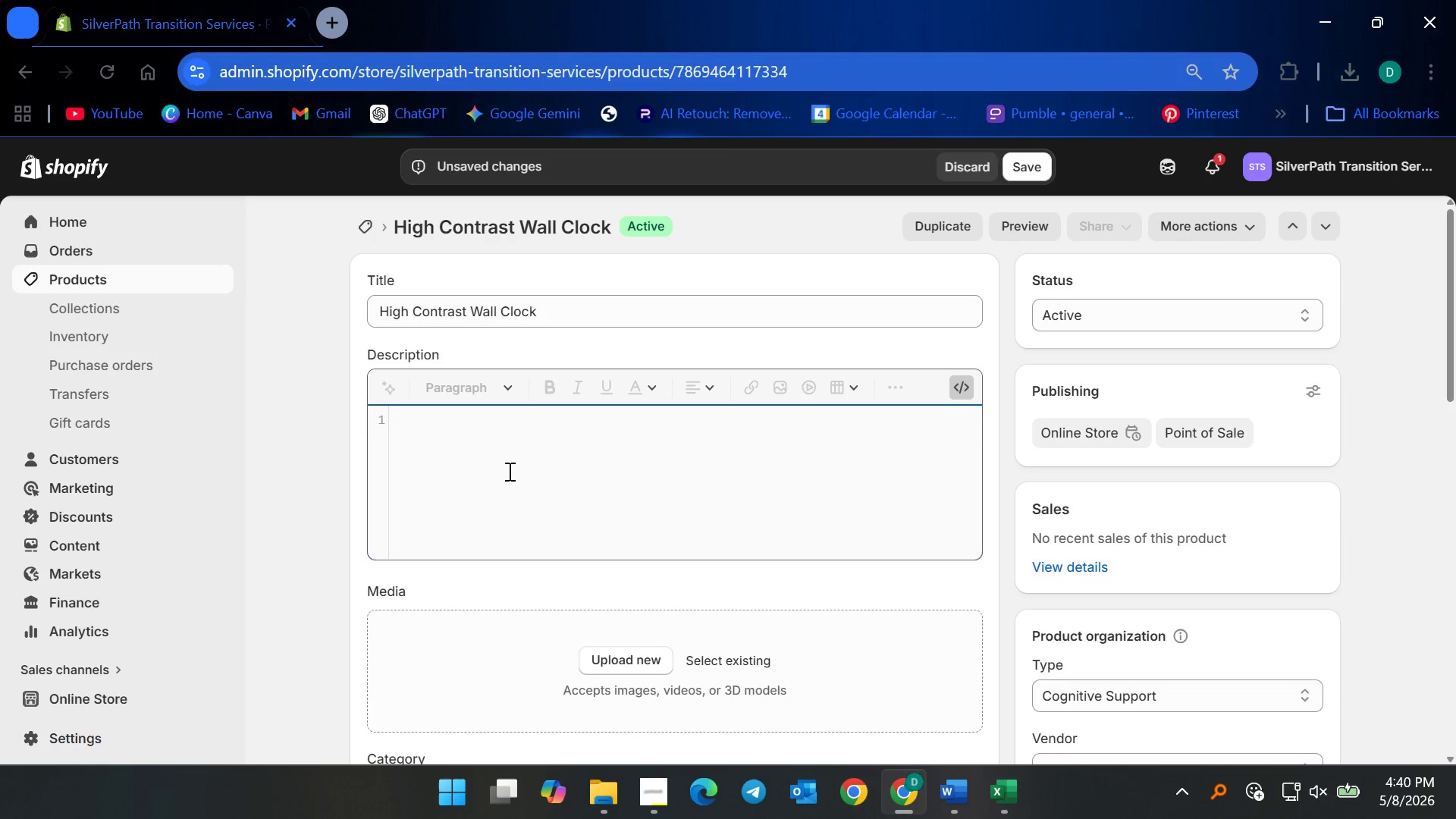 
key(Control+V)
 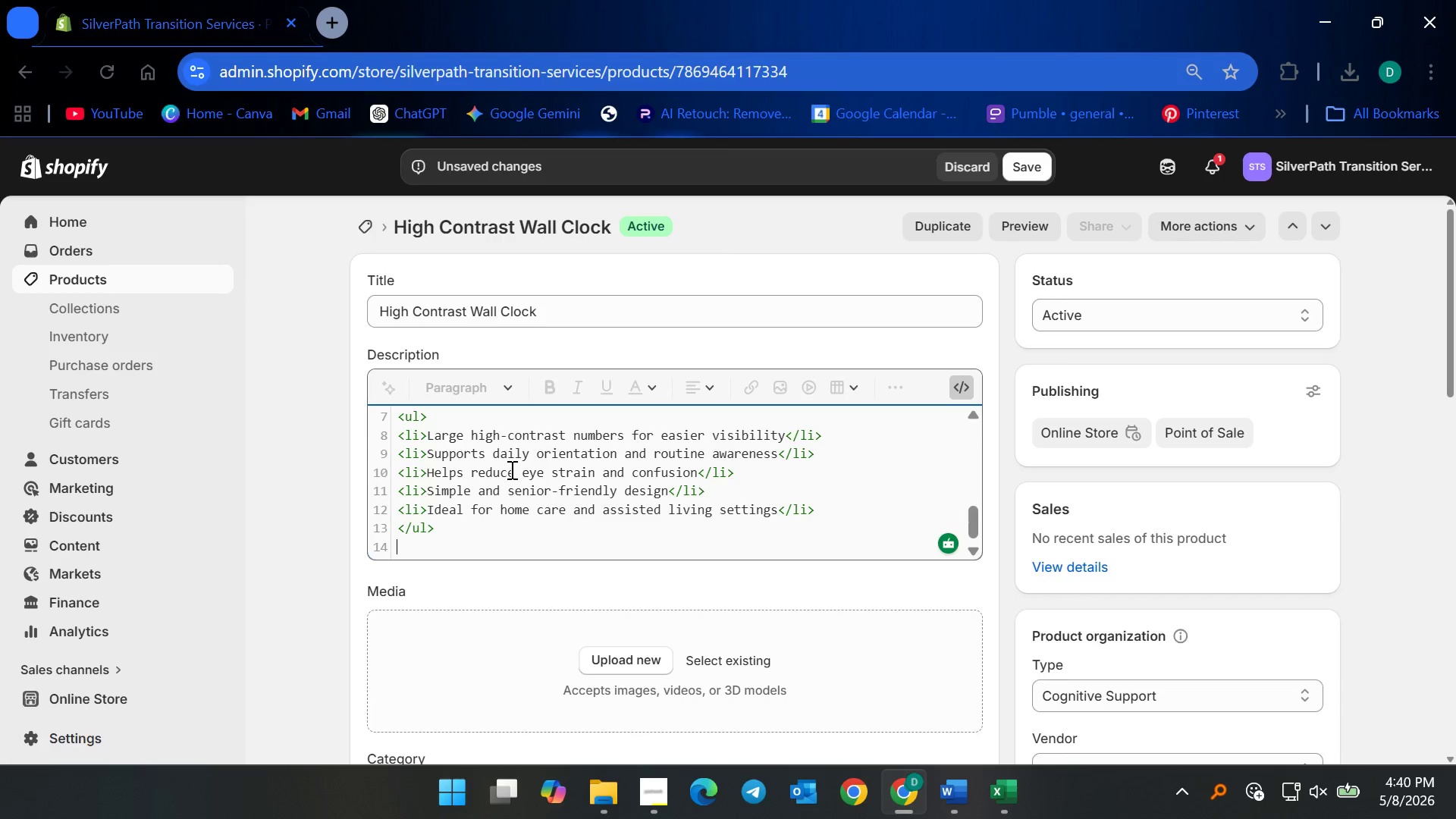 
key(Backspace)
 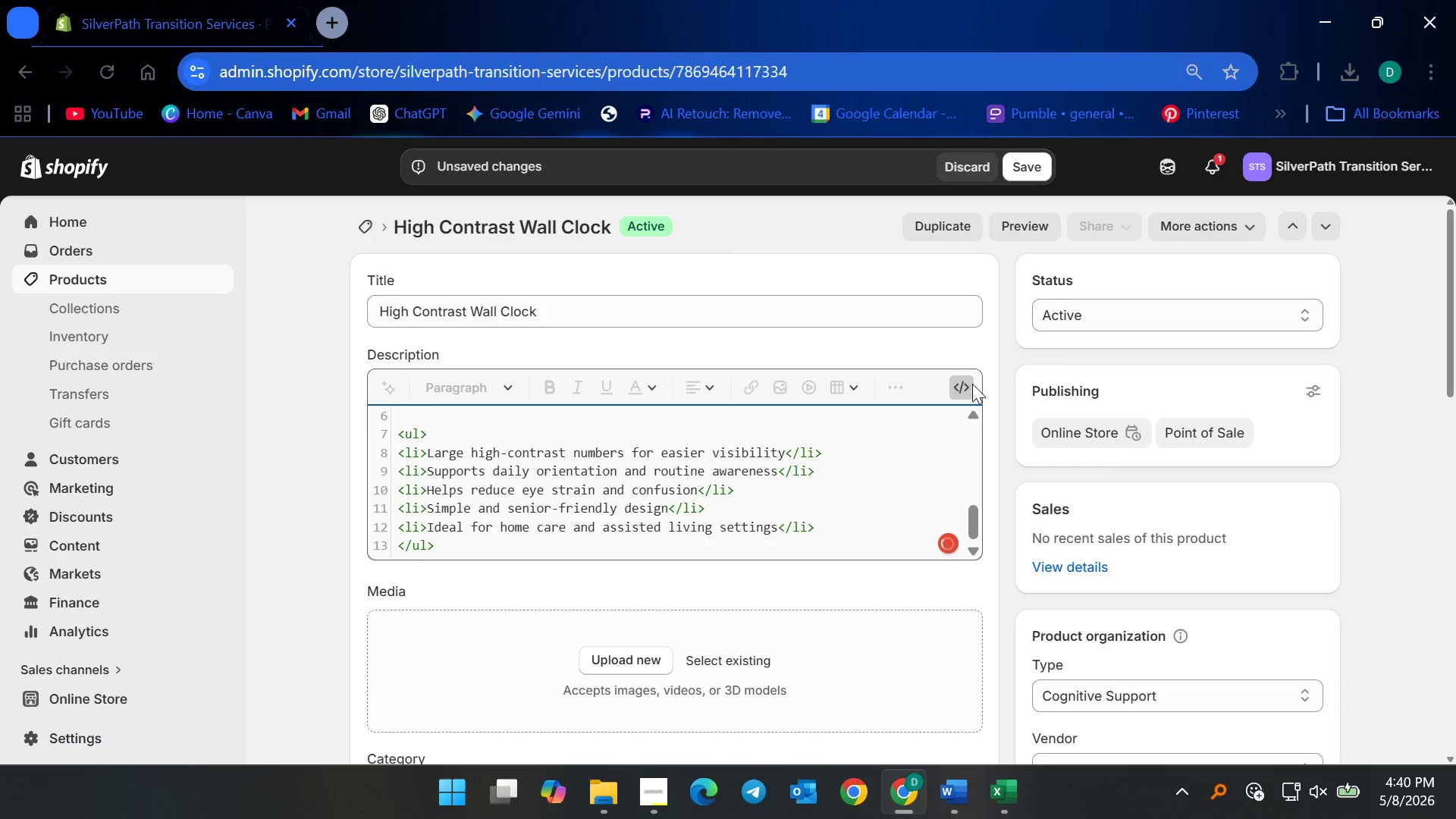 
left_click([972, 384])
 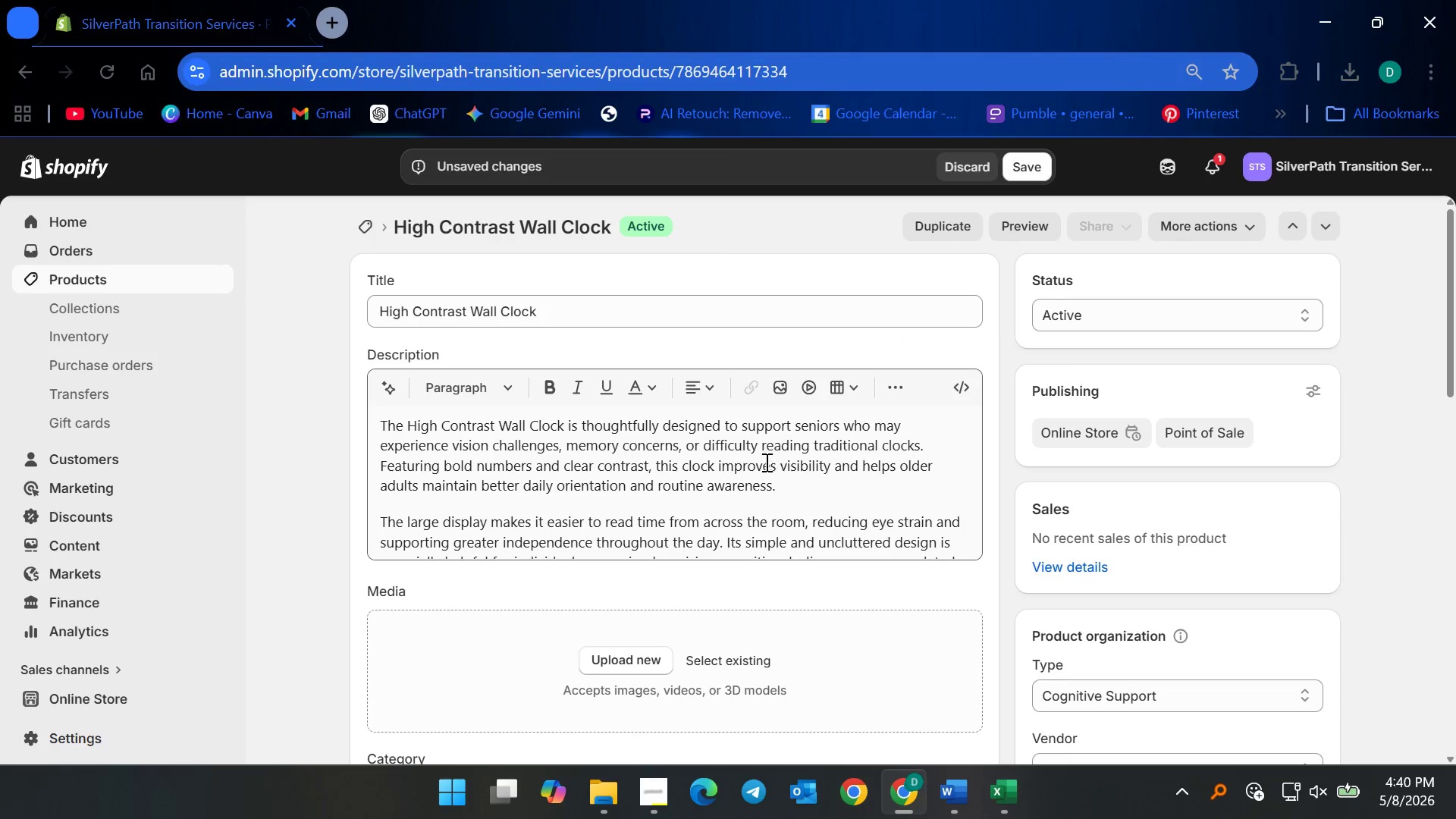 
left_click([763, 468])
 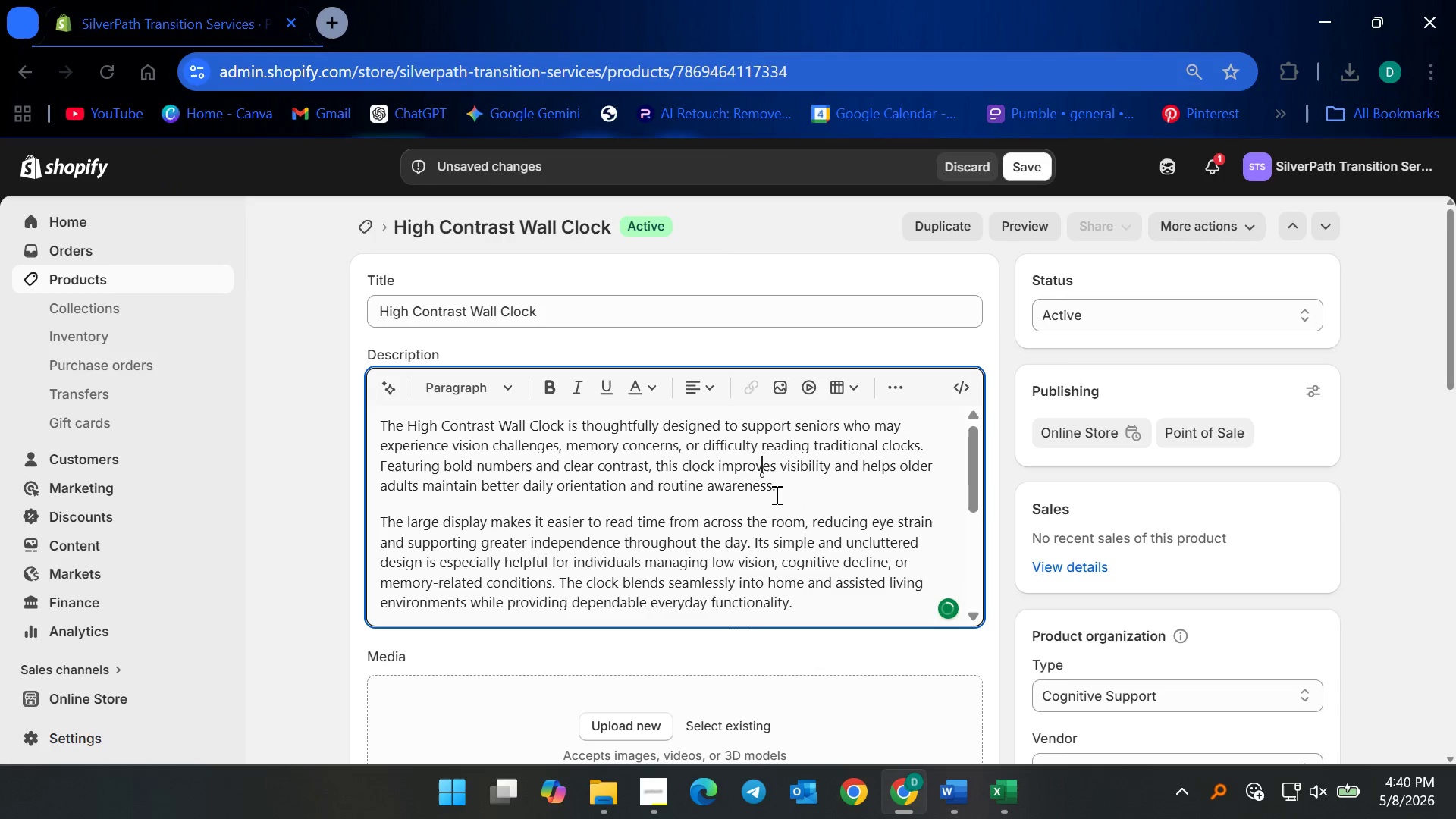 
scroll: coordinate [782, 524], scroll_direction: down, amount: 9.0
 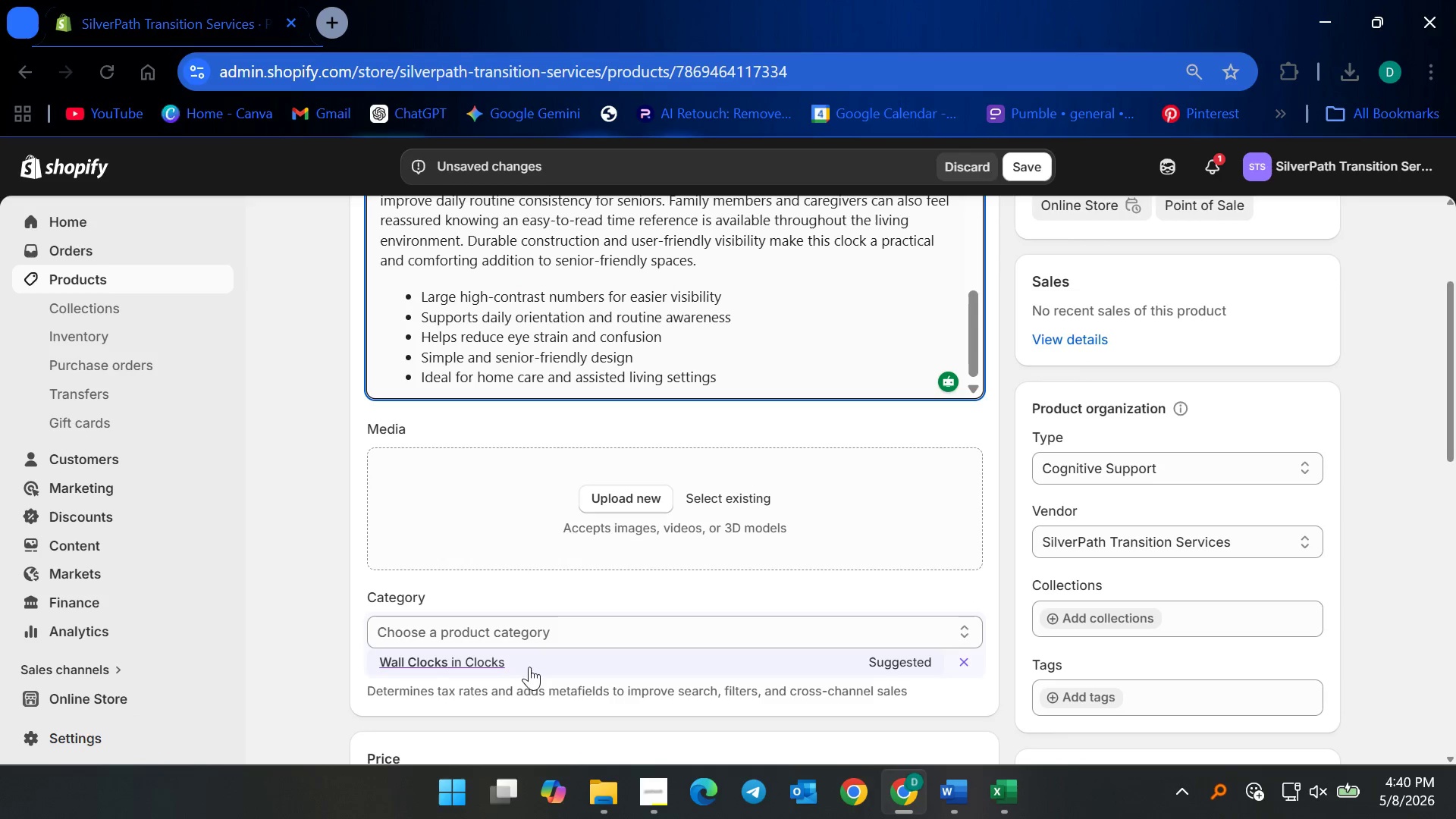 
left_click([511, 662])
 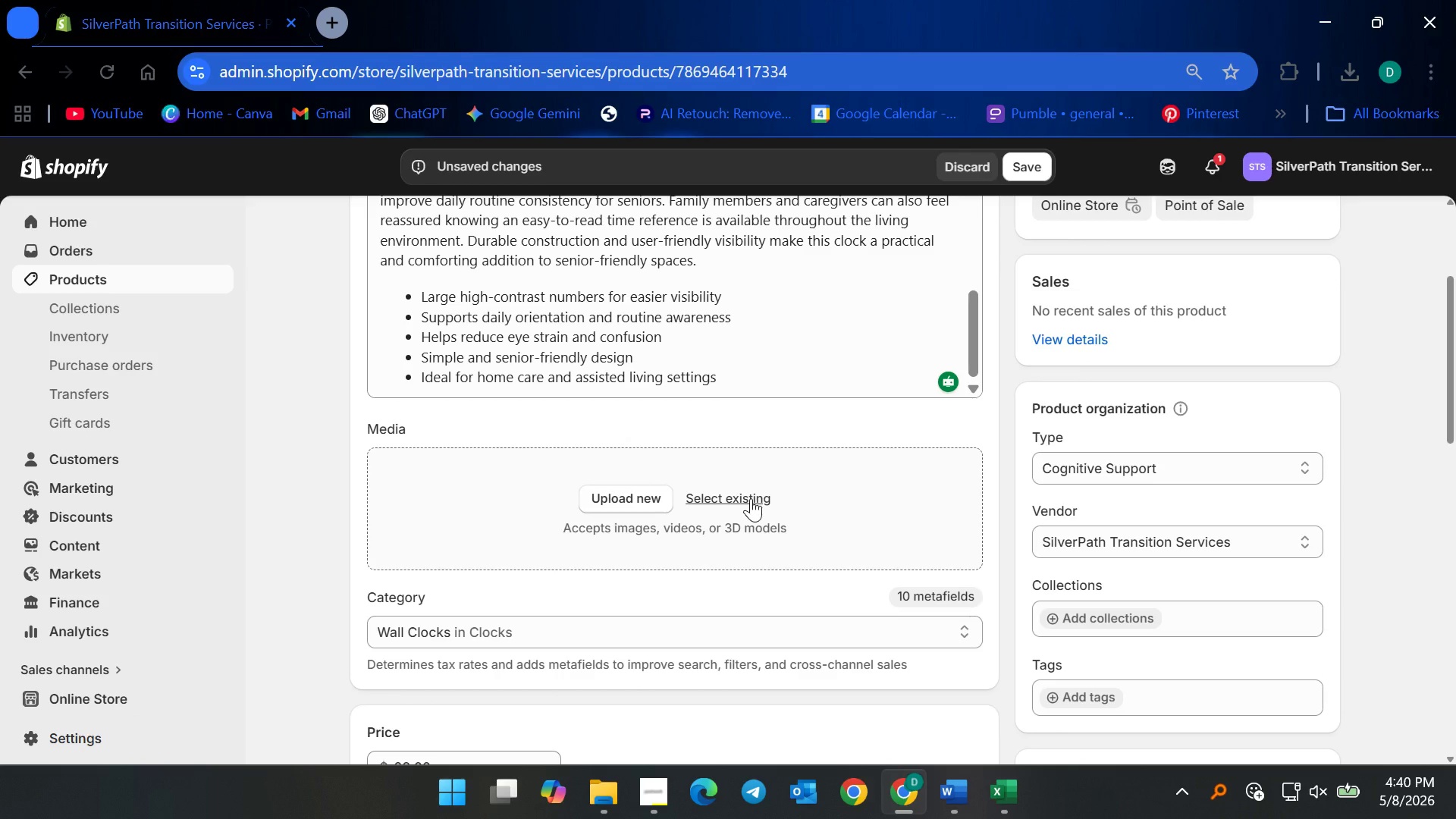 
left_click([751, 498])
 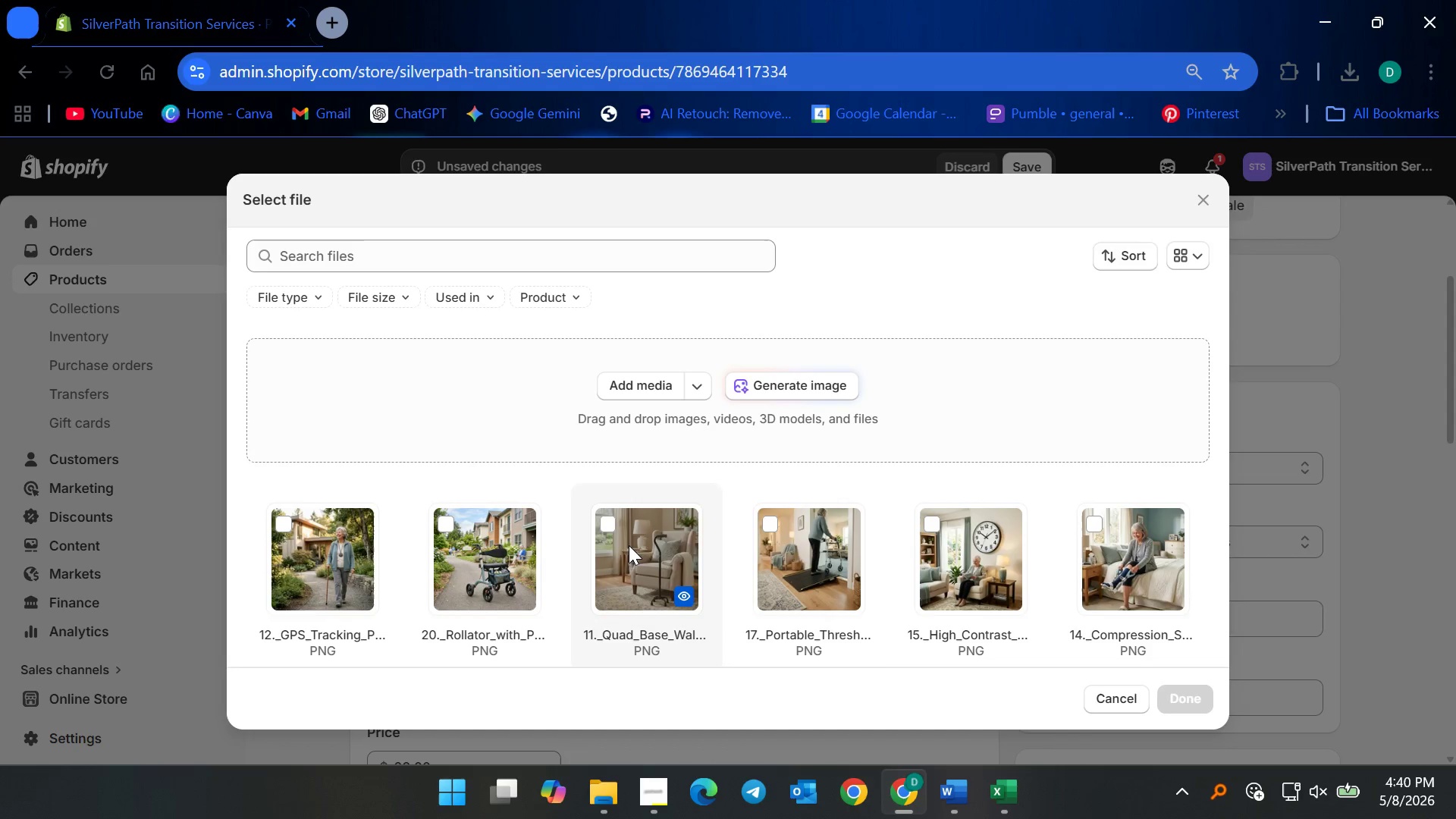 
left_click([965, 555])
 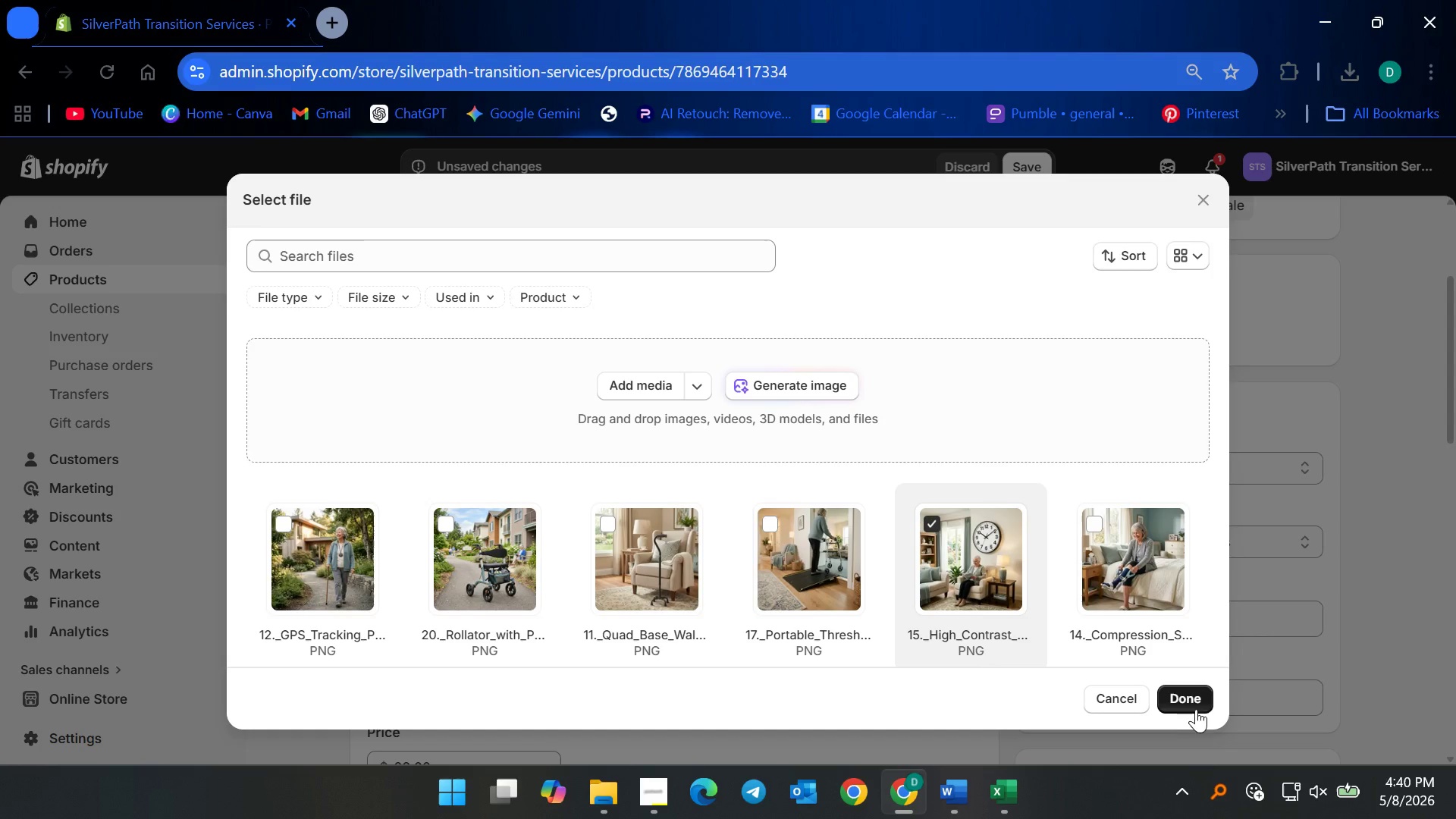 
left_click([1194, 696])
 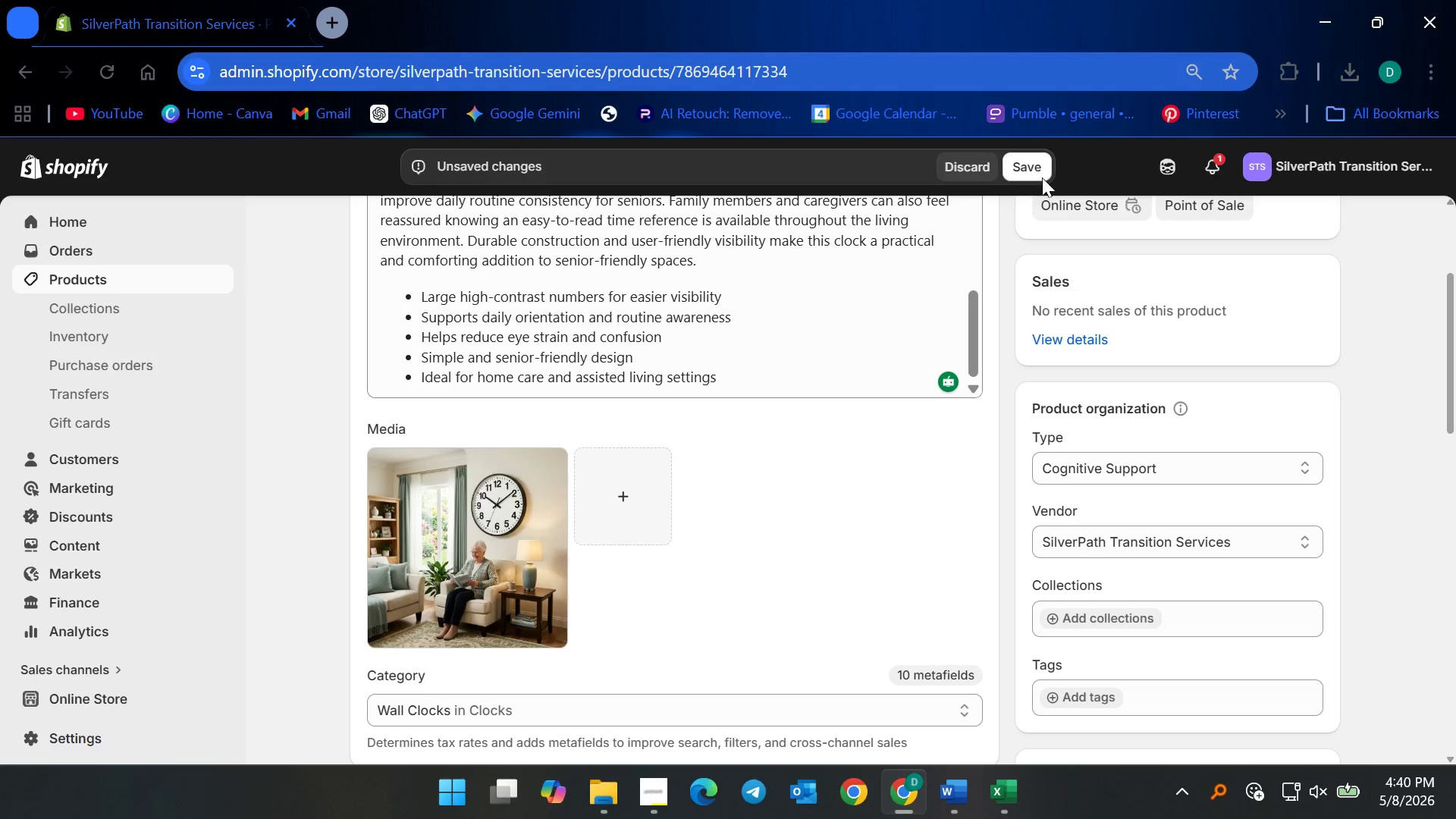 
left_click([1043, 165])
 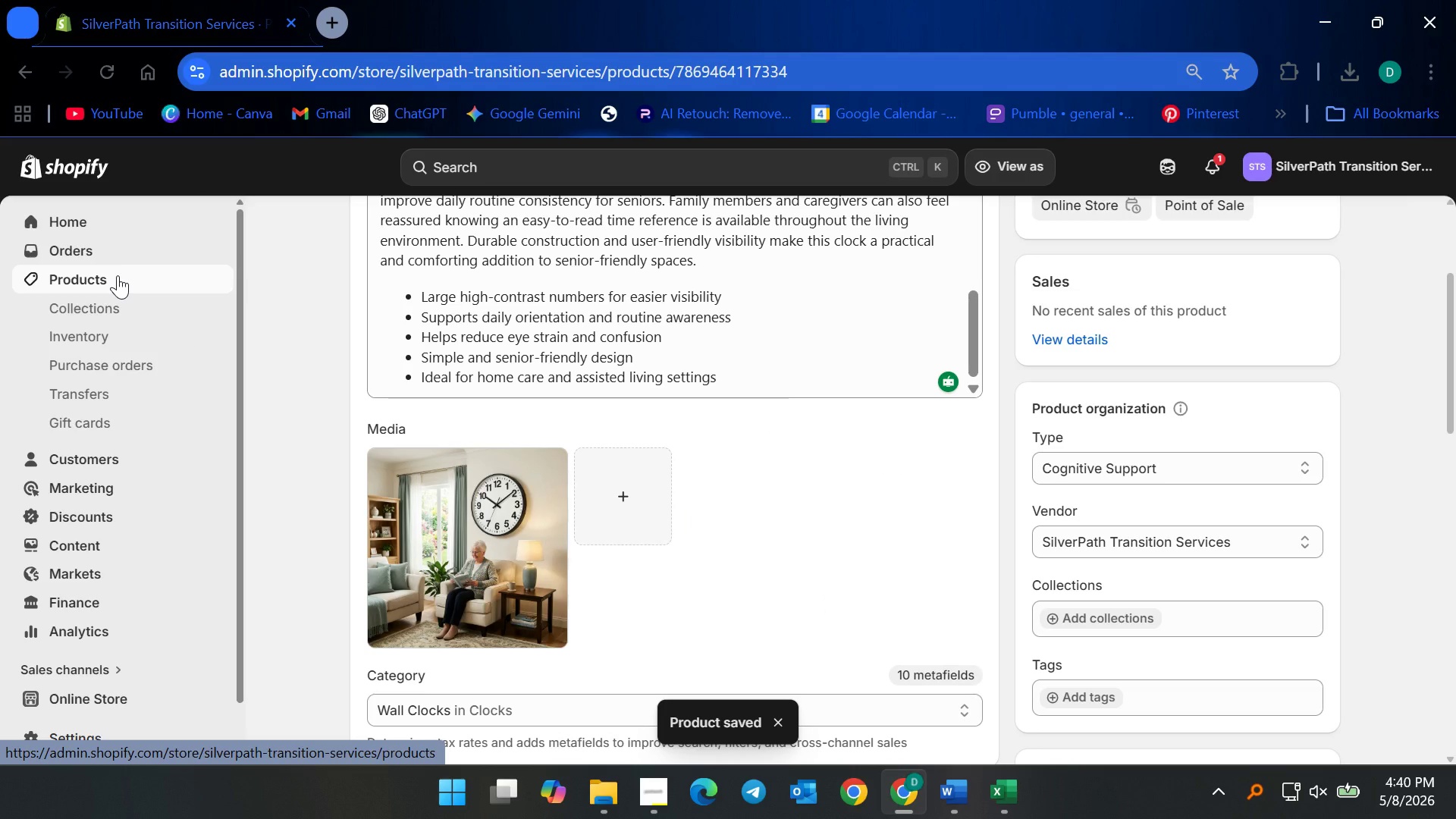 
wait(7.0)
 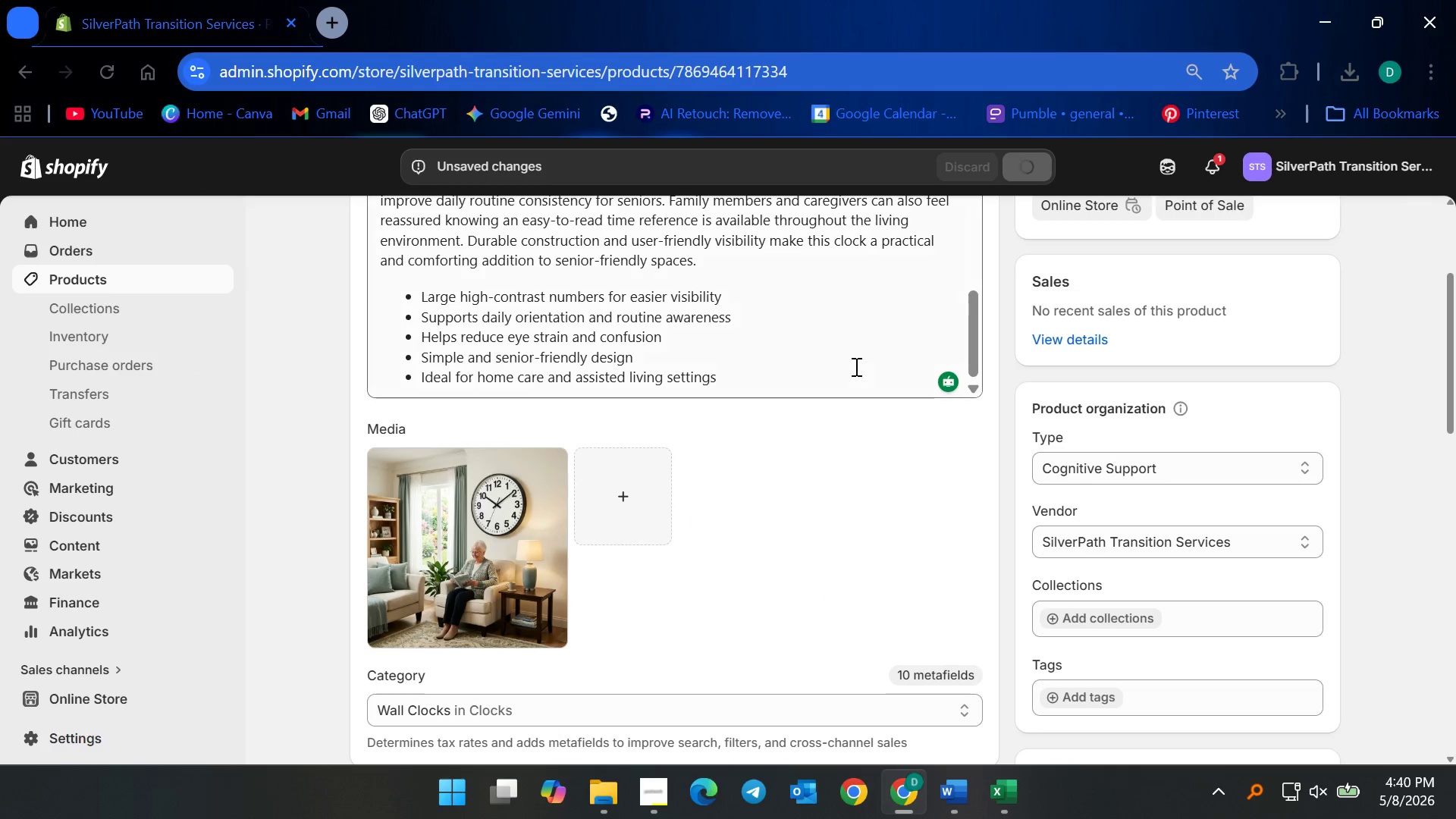 
left_click([118, 275])
 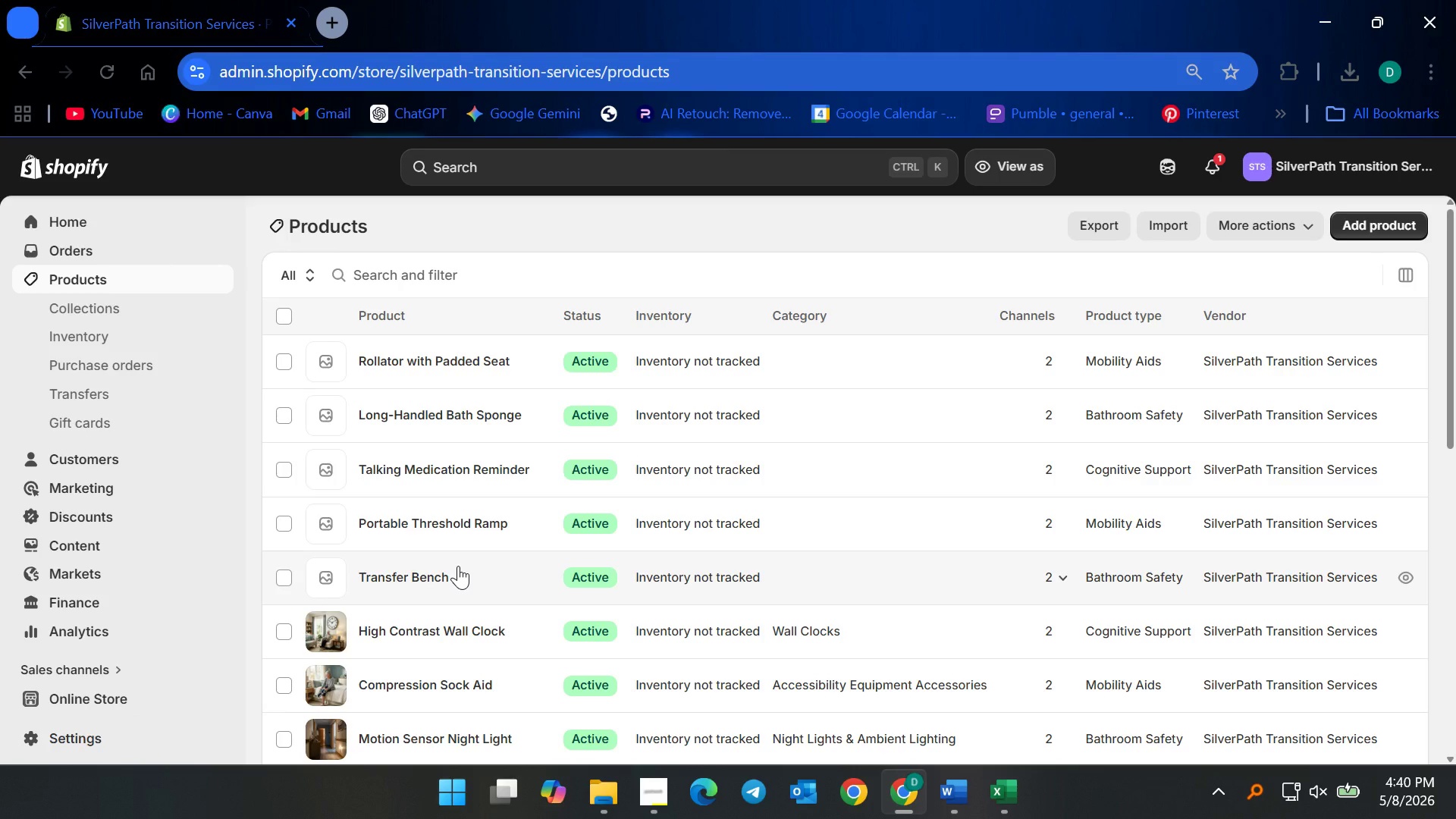 
wait(7.7)
 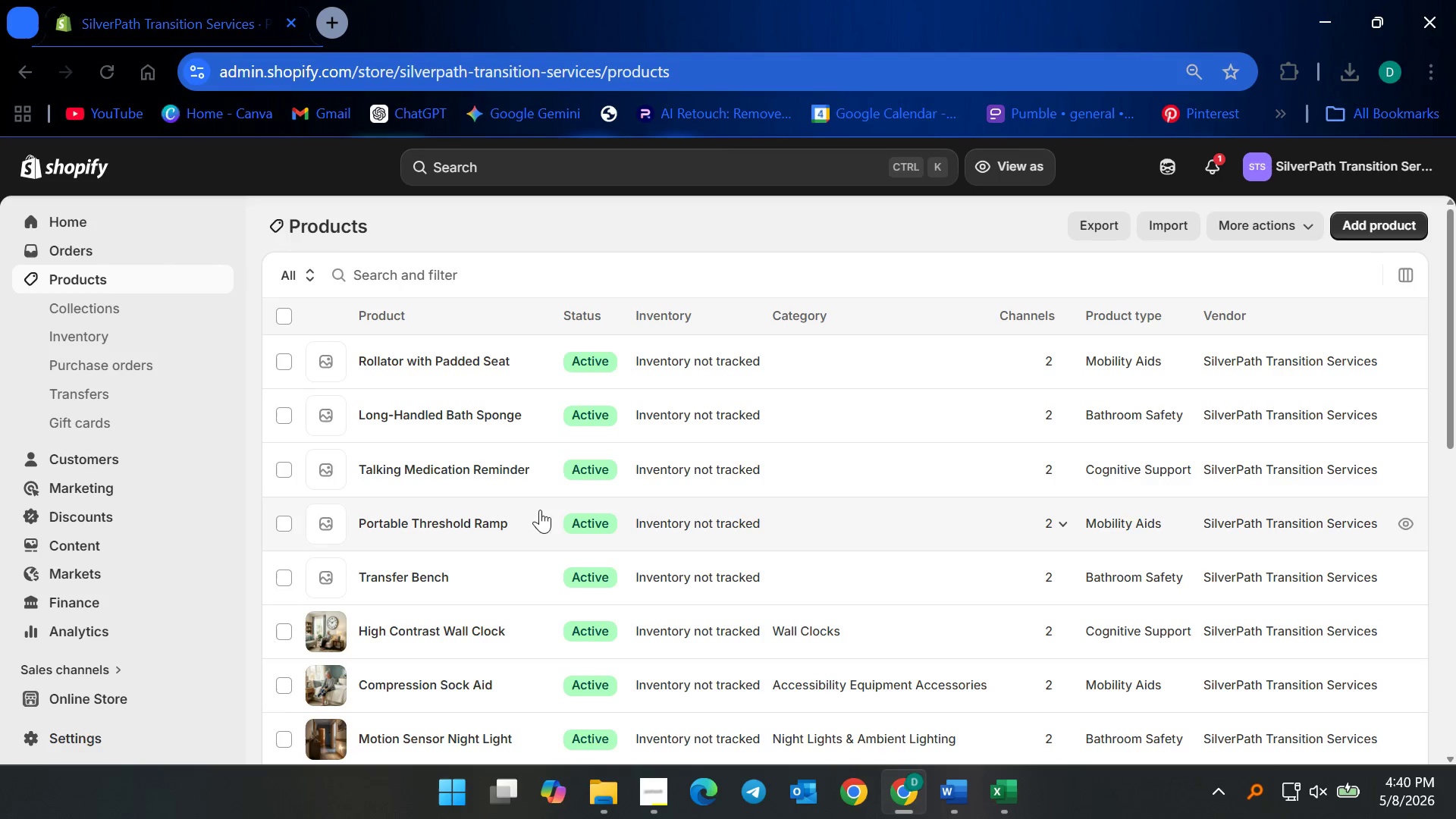 
left_click([413, 576])
 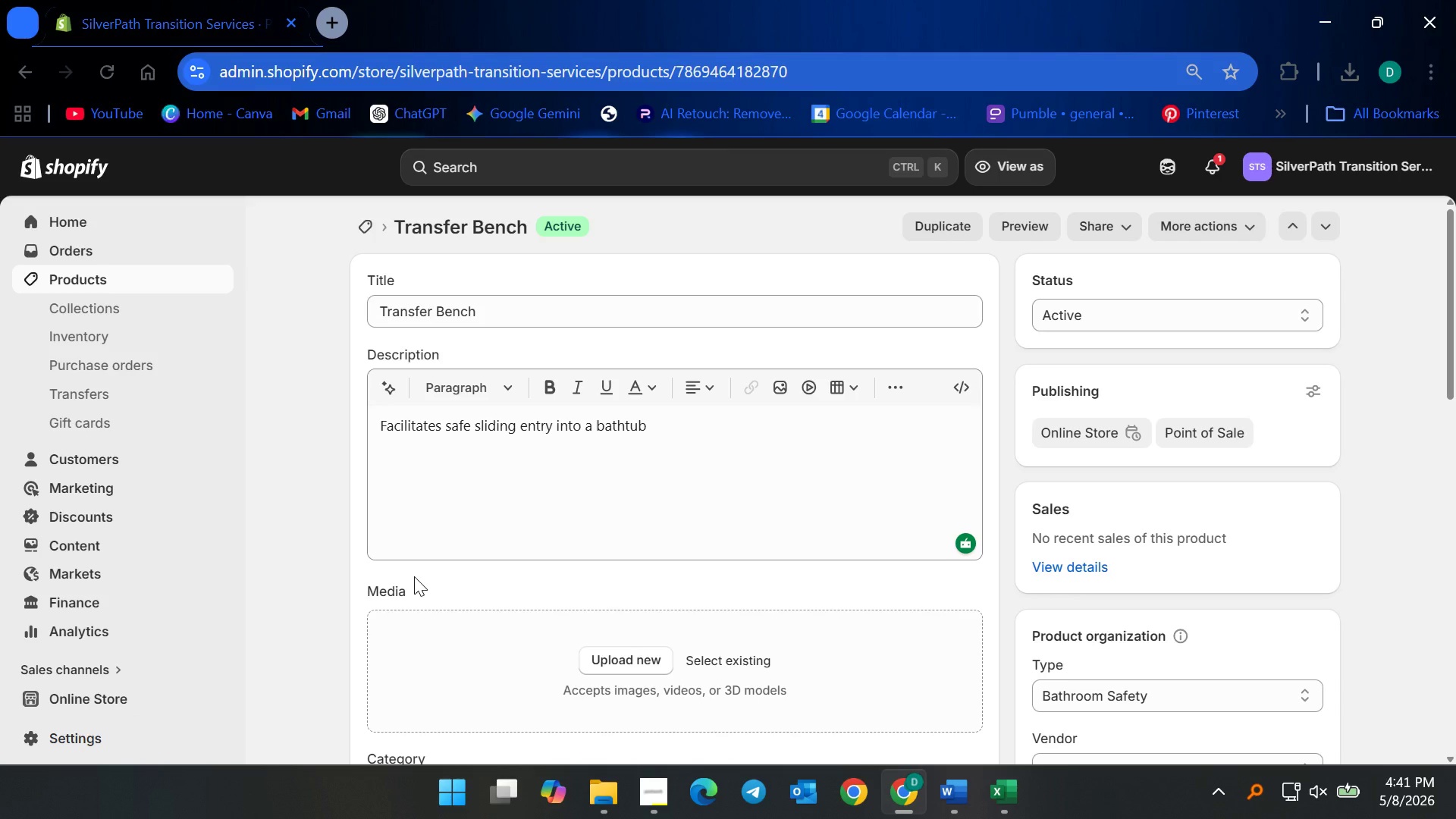 
wait(46.73)
 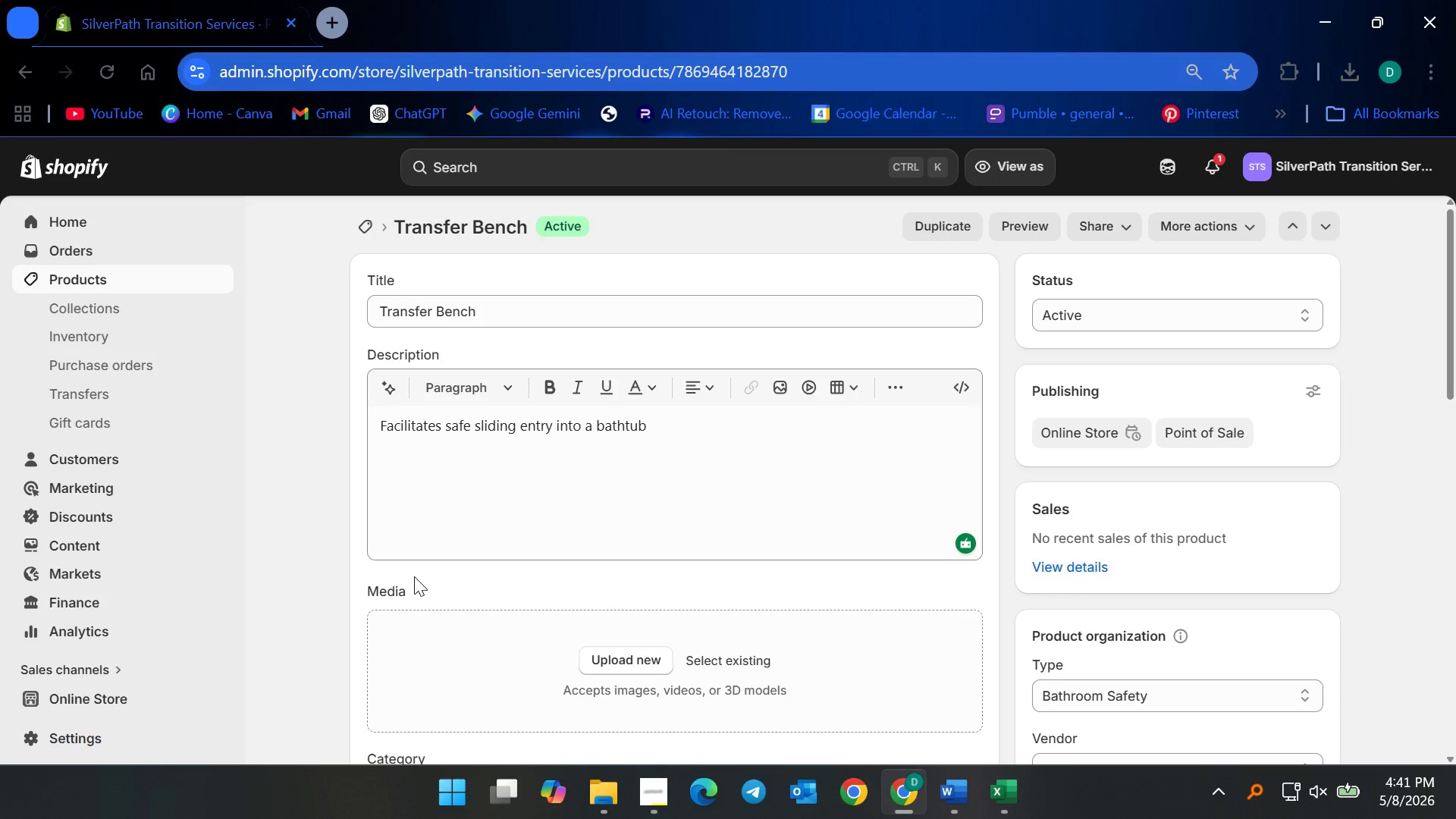 
left_click([833, 498])
 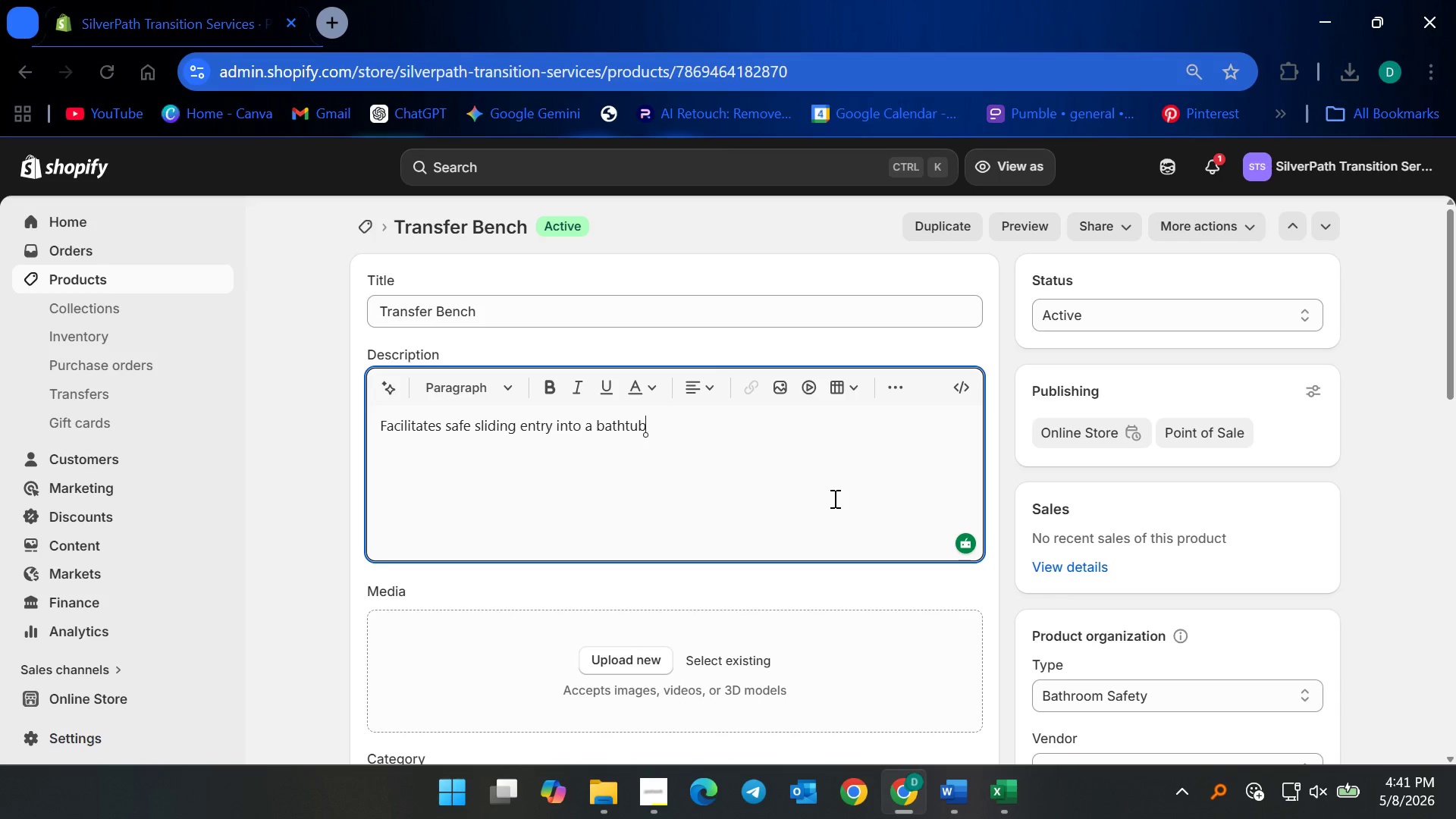 
key(Control+A)
 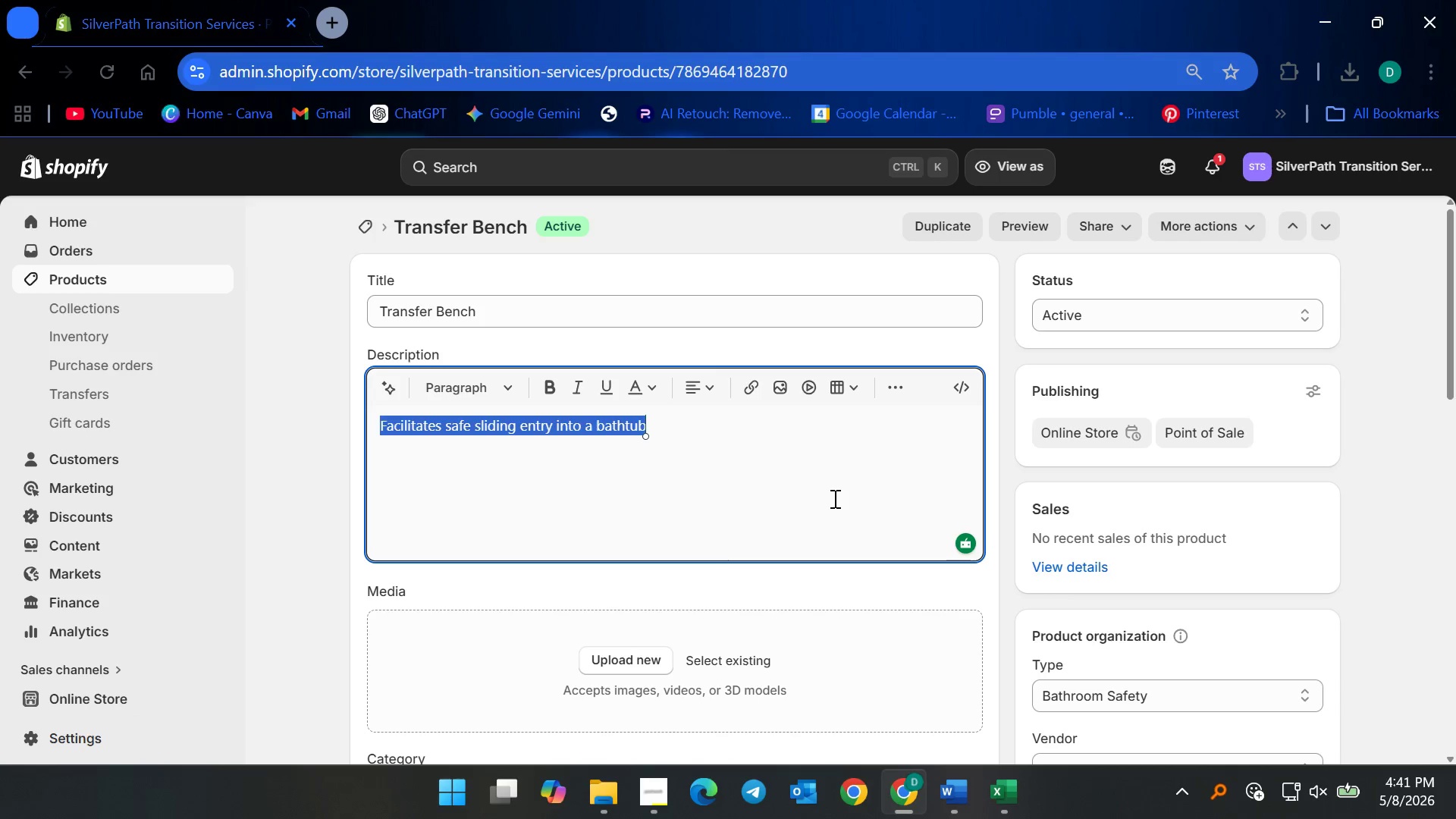 
key(Backspace)
 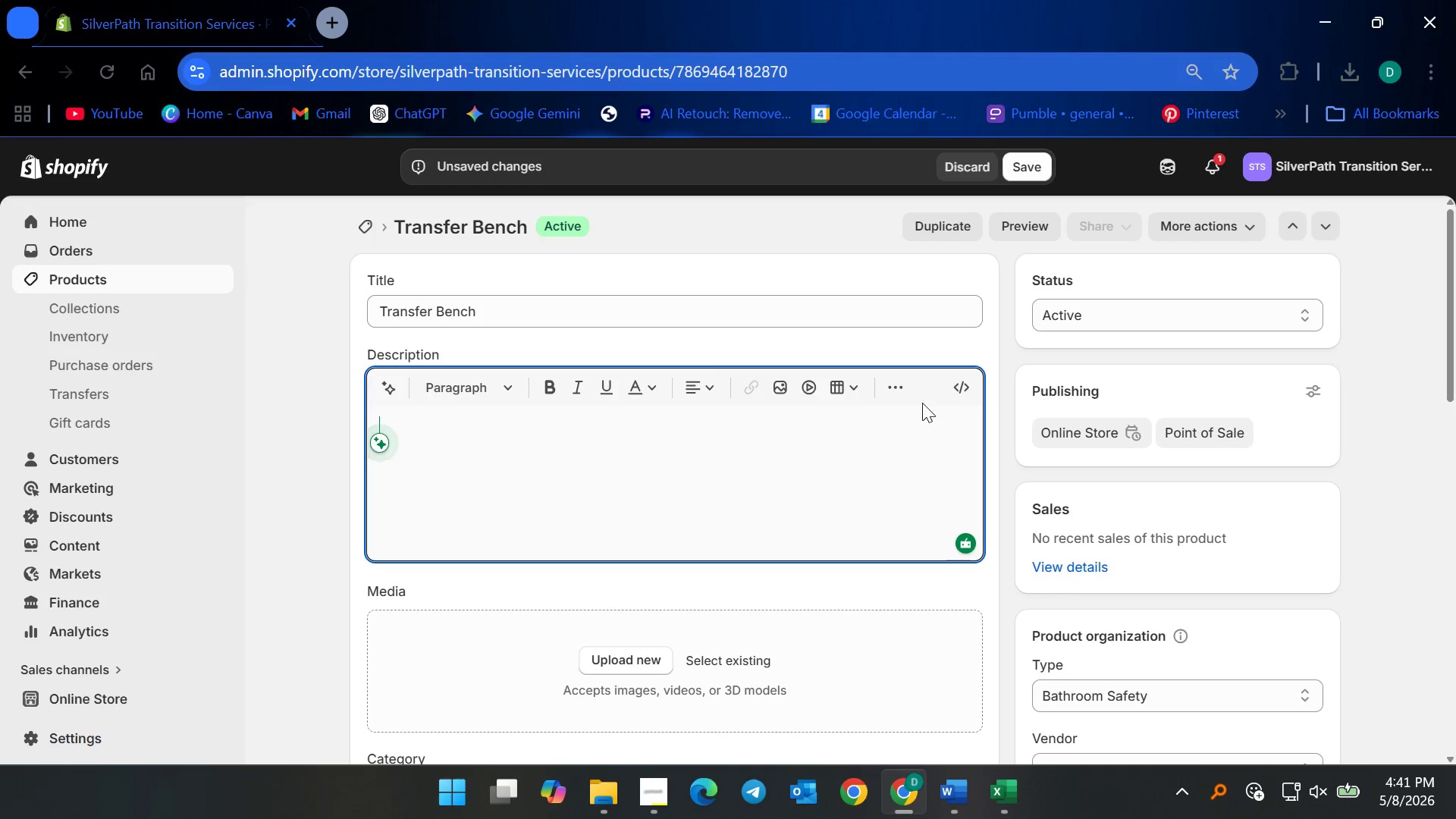 
left_click([955, 392])
 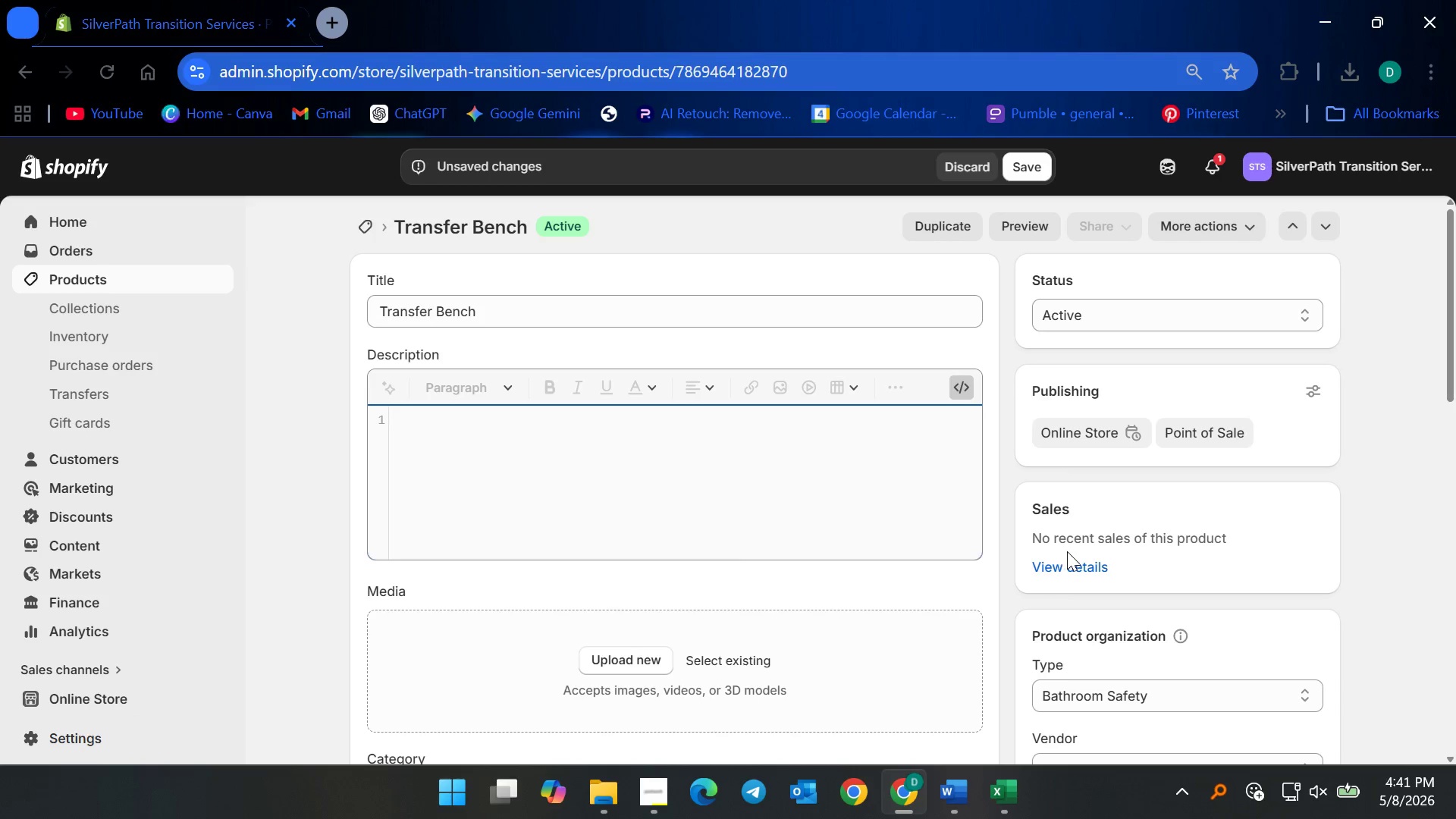 
wait(6.16)
 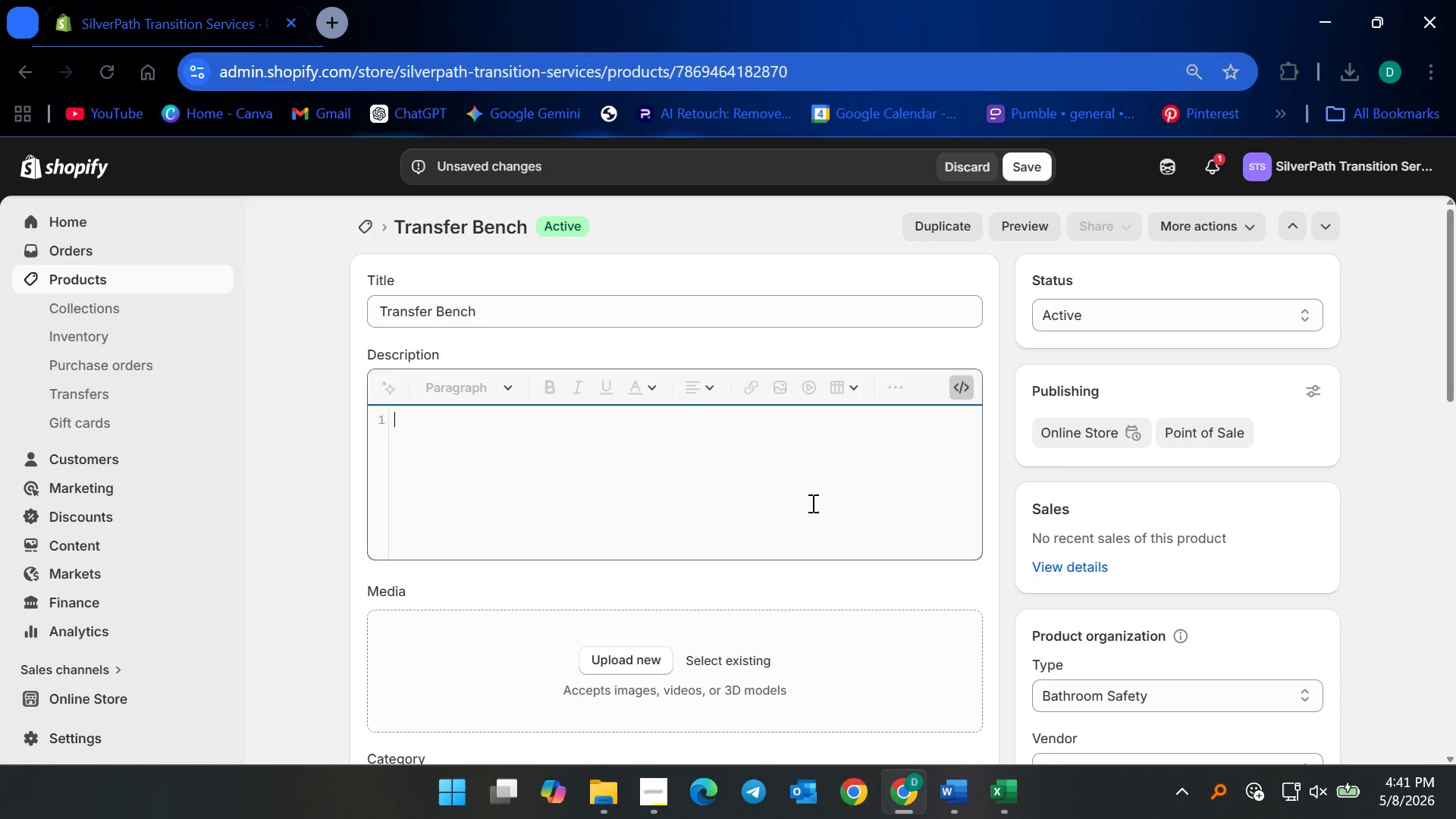 
left_click([955, 789])
 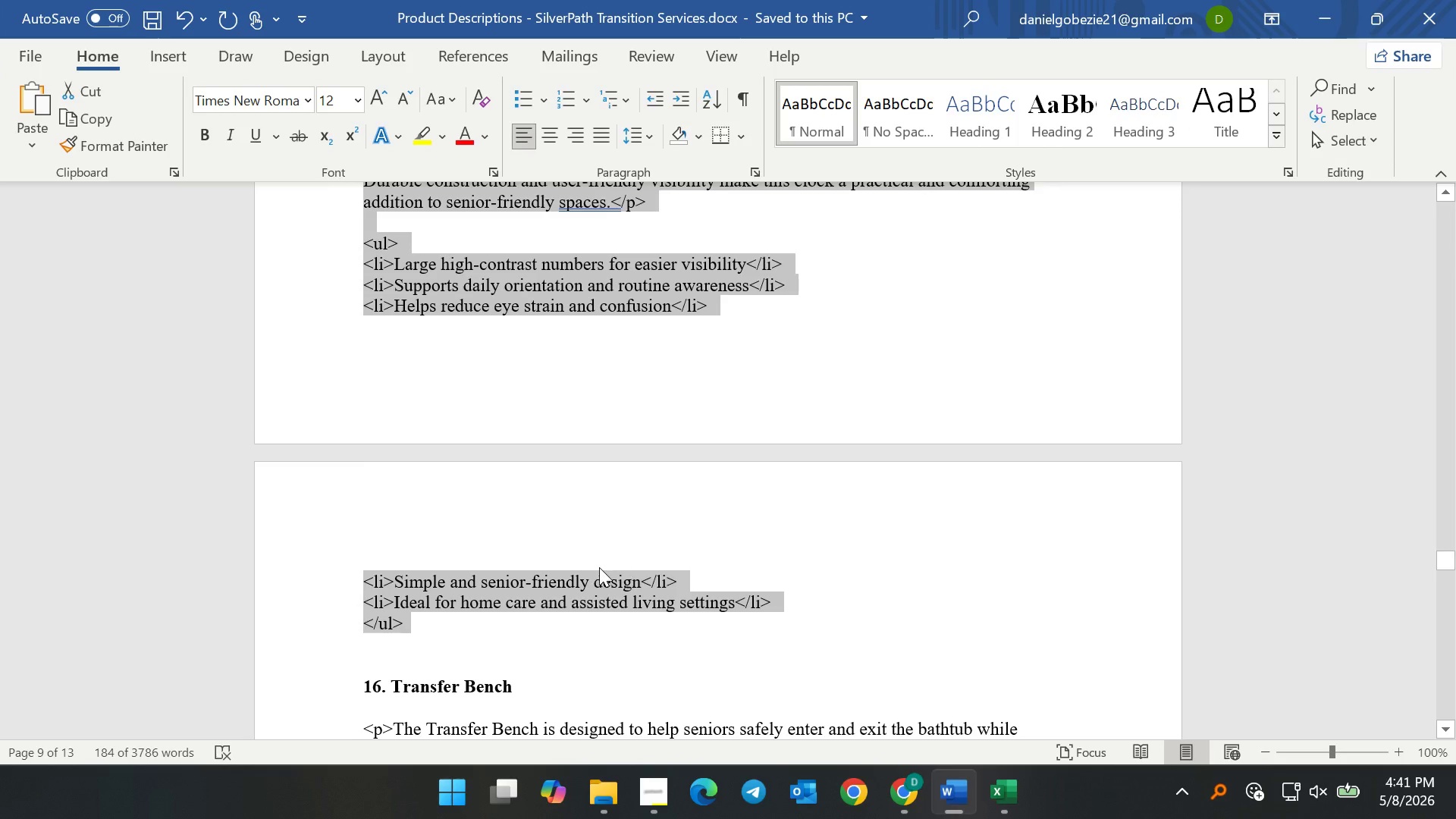 
scroll: coordinate [598, 575], scroll_direction: down, amount: 4.0
 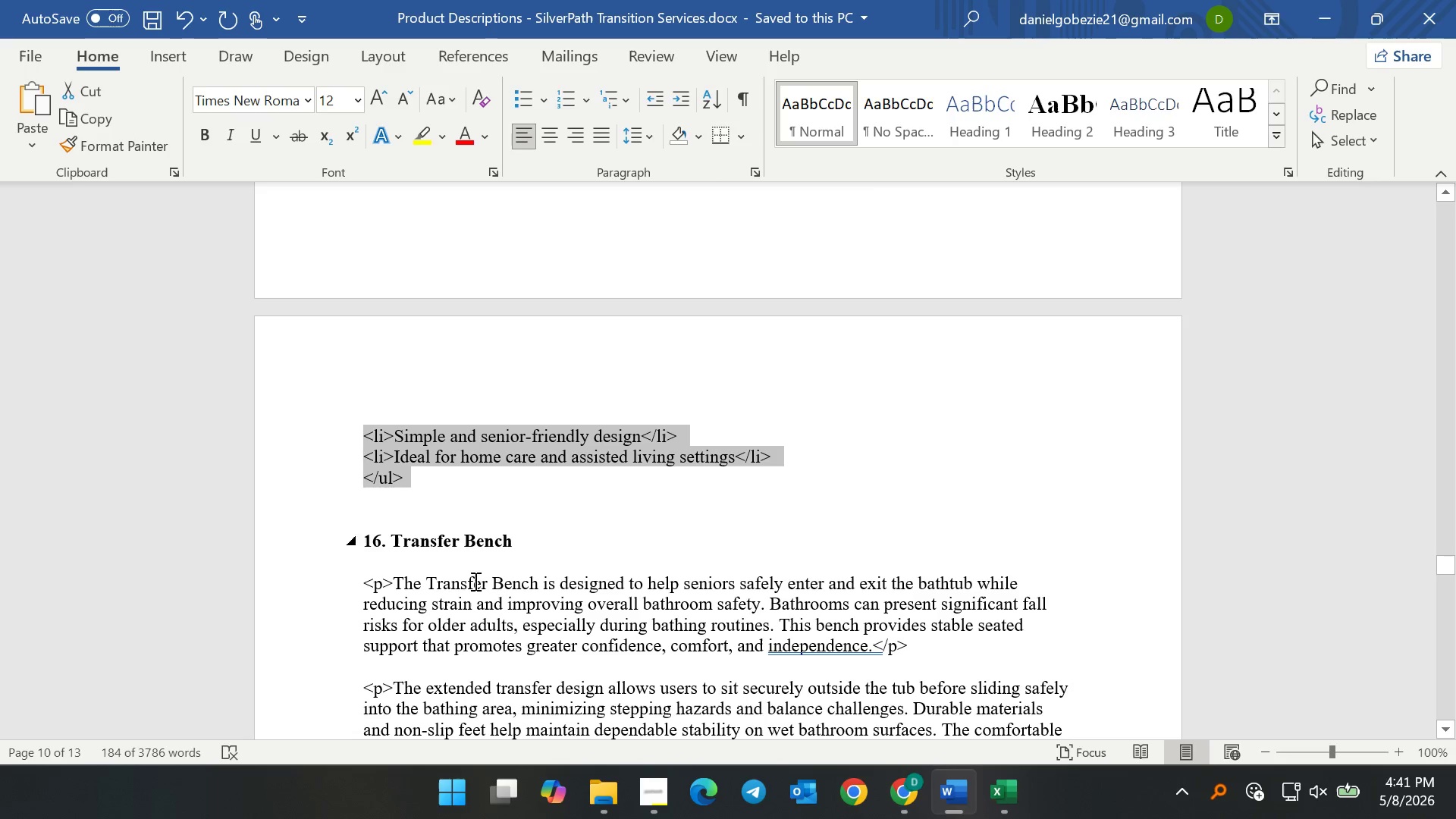 
left_click([457, 588])
 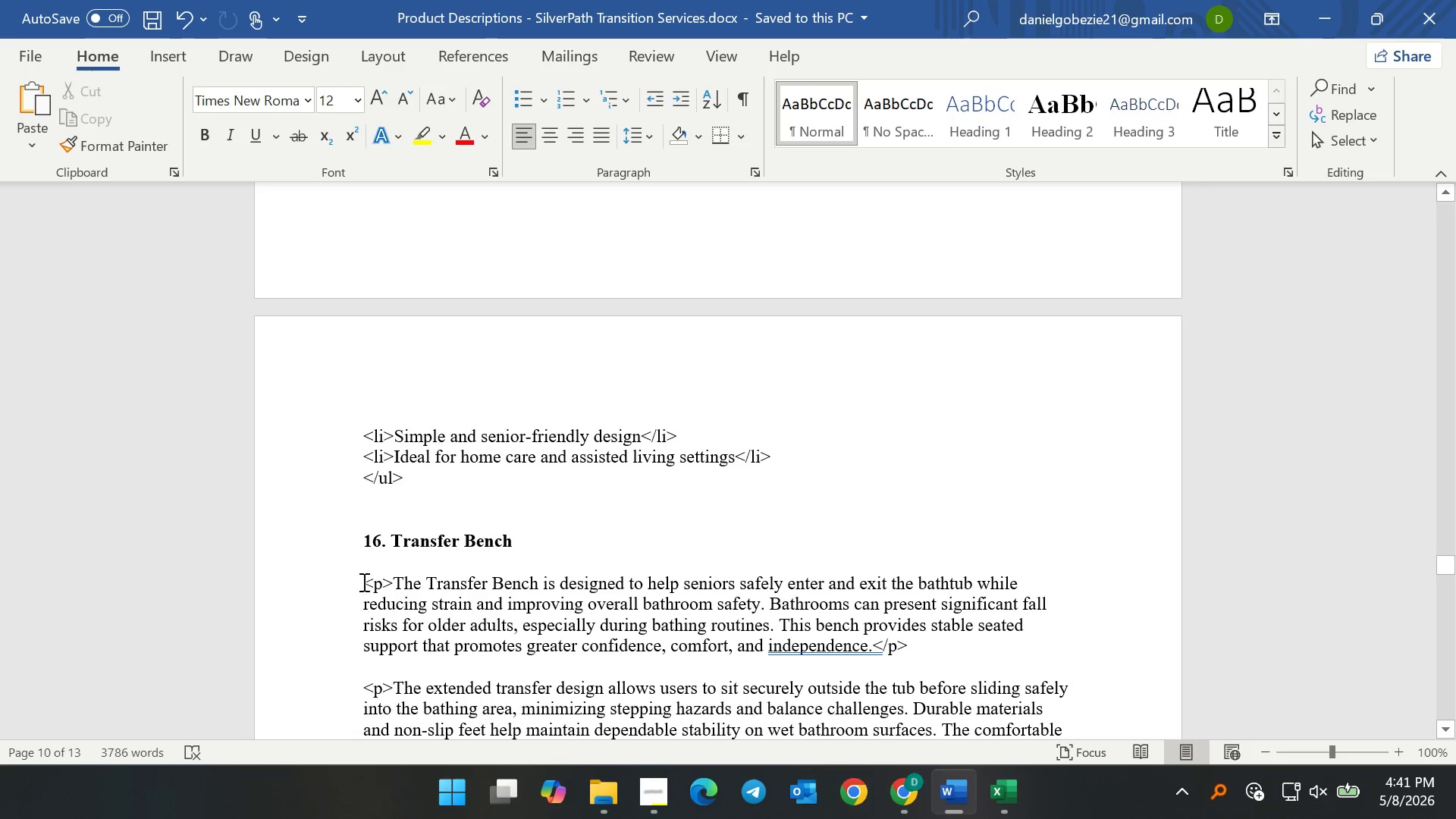 
left_click_drag(start_coordinate=[363, 582], to_coordinate=[748, 597])
 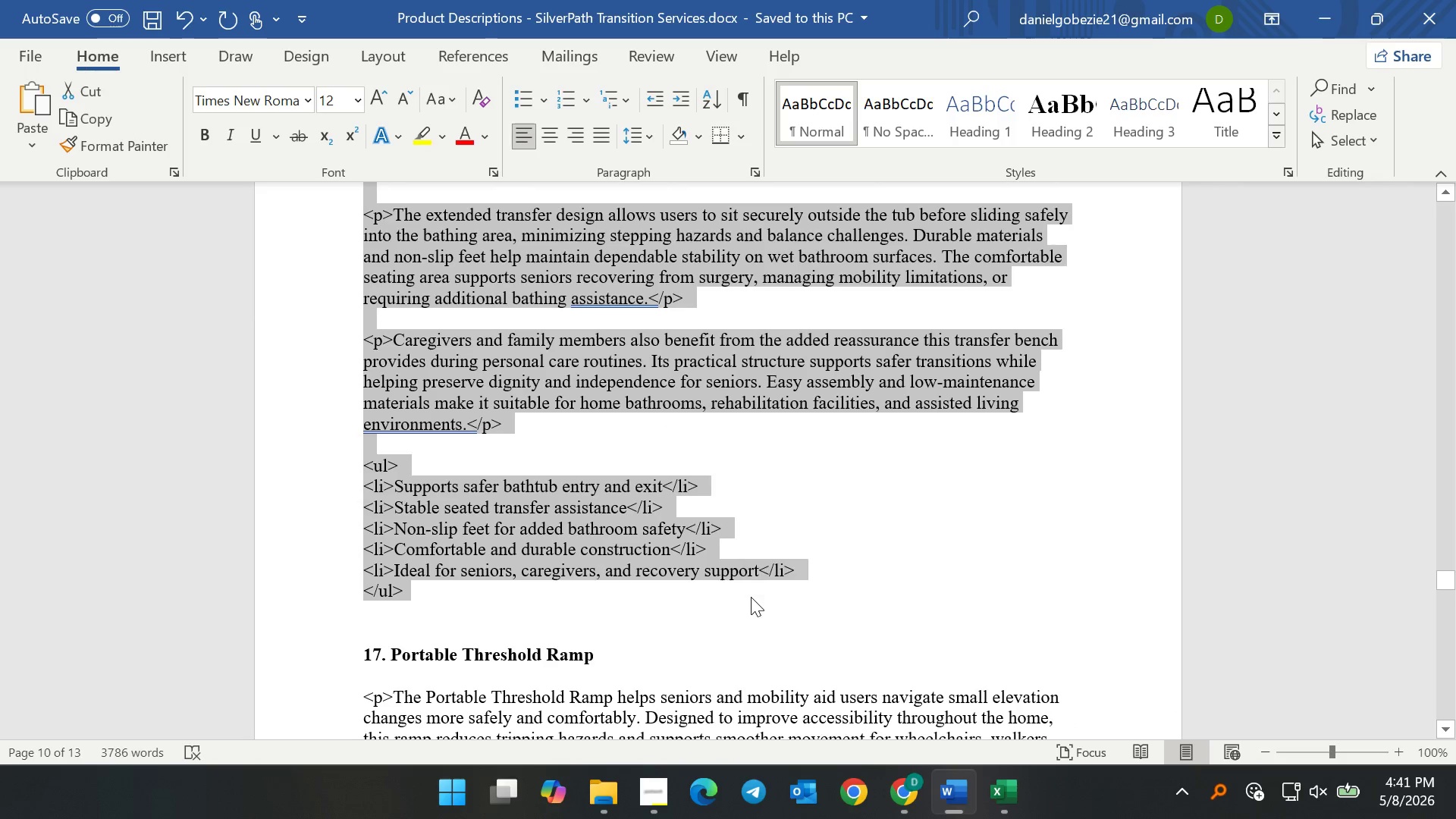 
key(Control+C)
 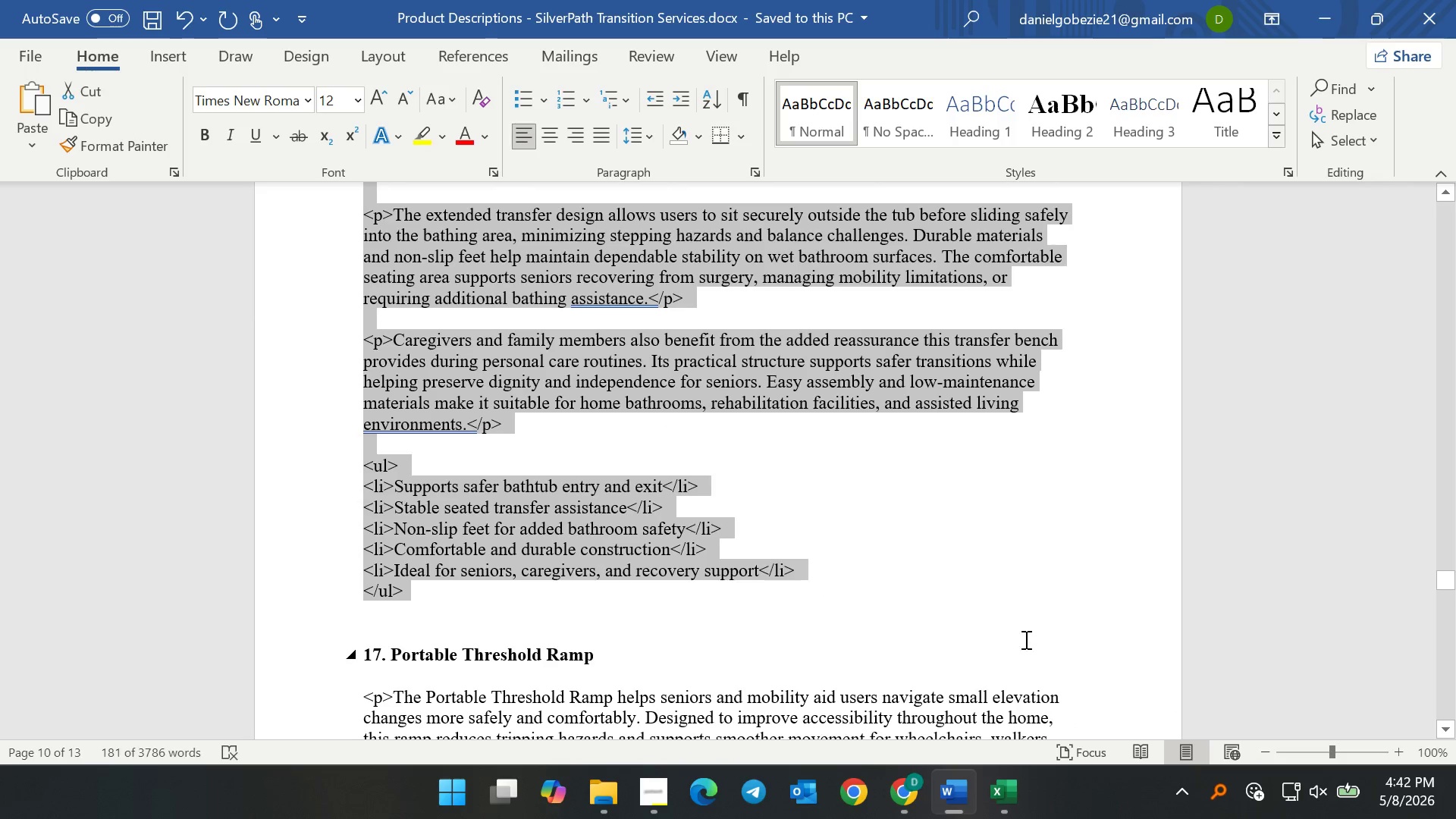 
key(Control+C)
 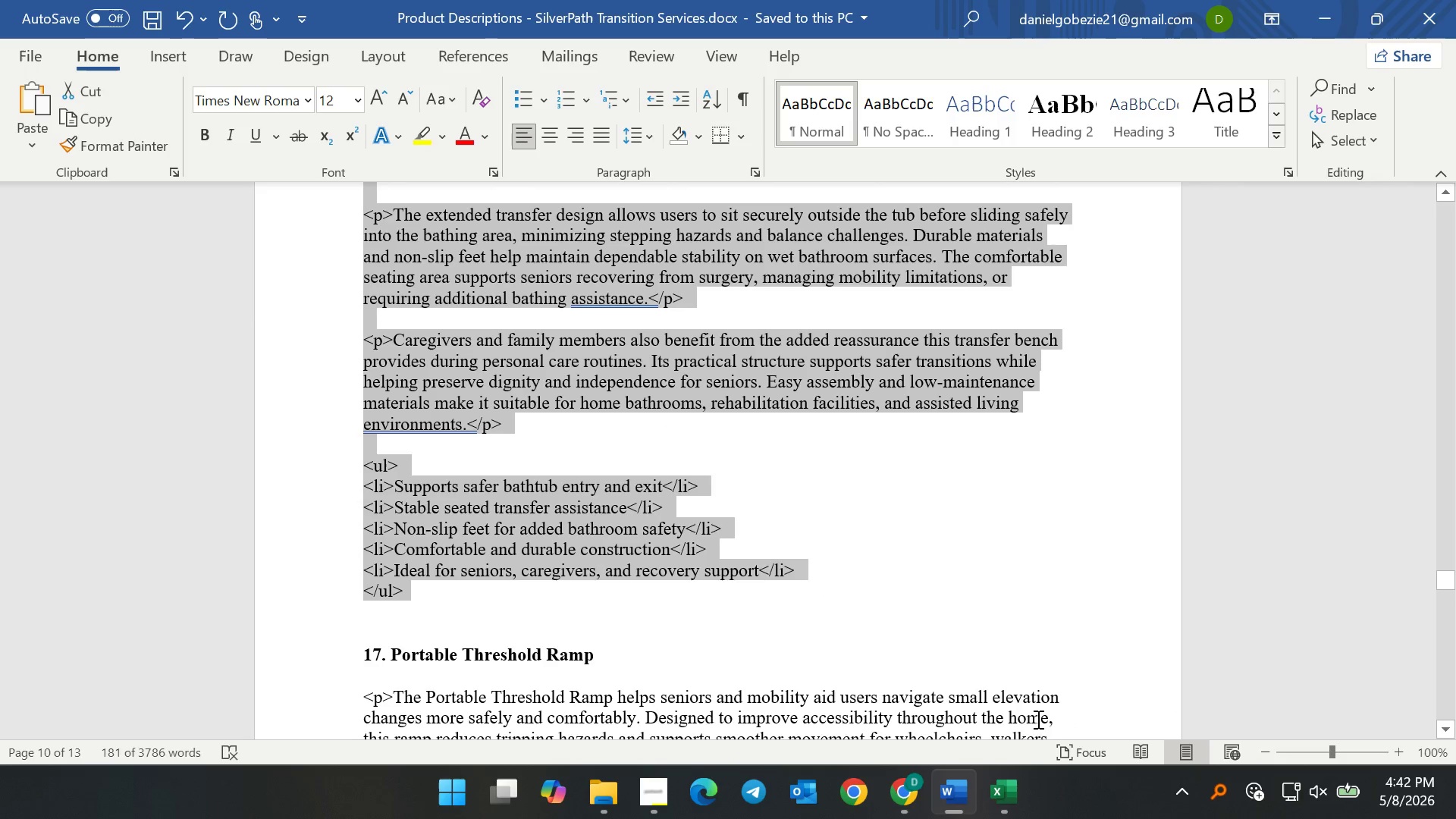 
key(Control+C)
 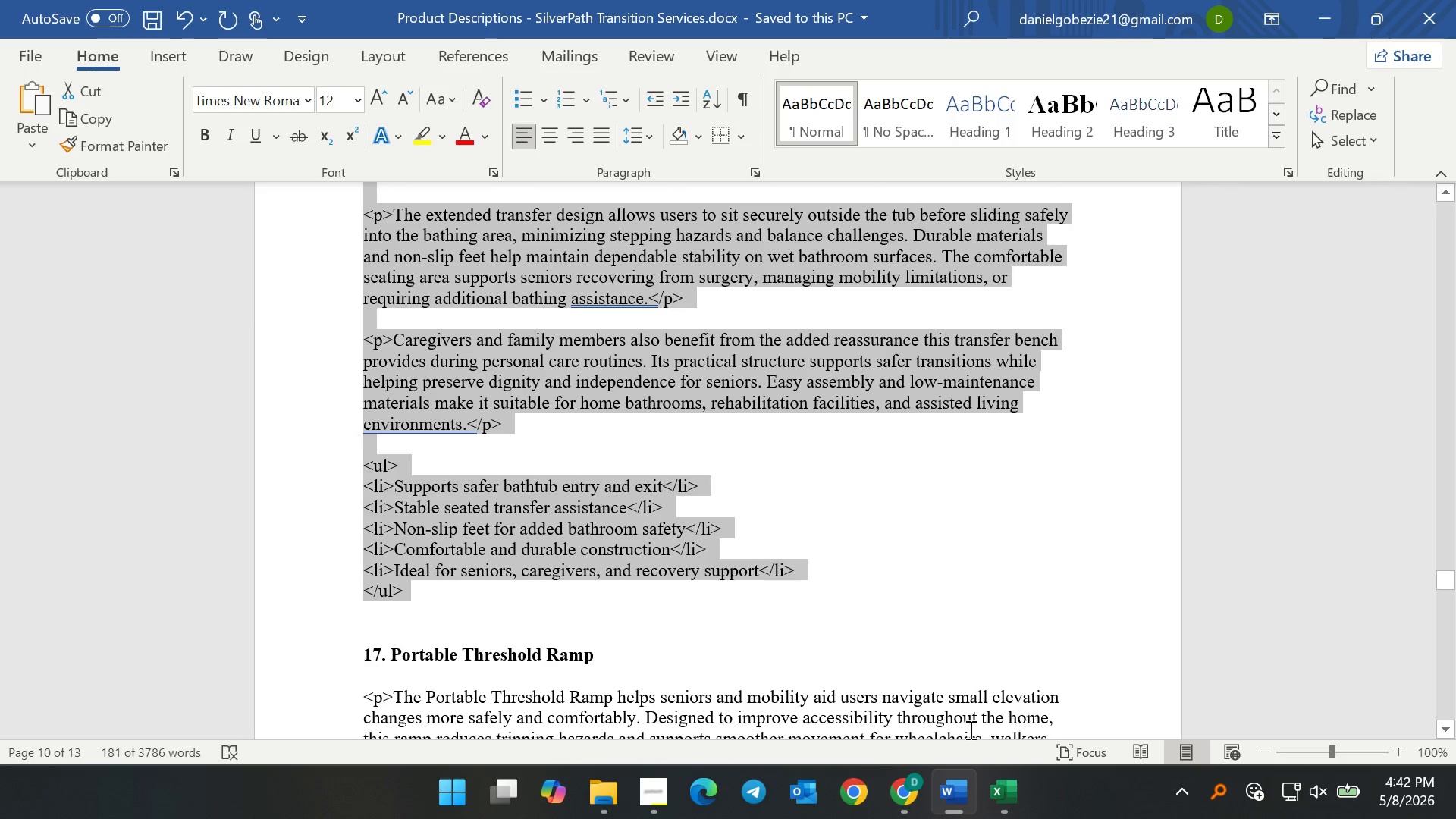 
key(Control+C)
 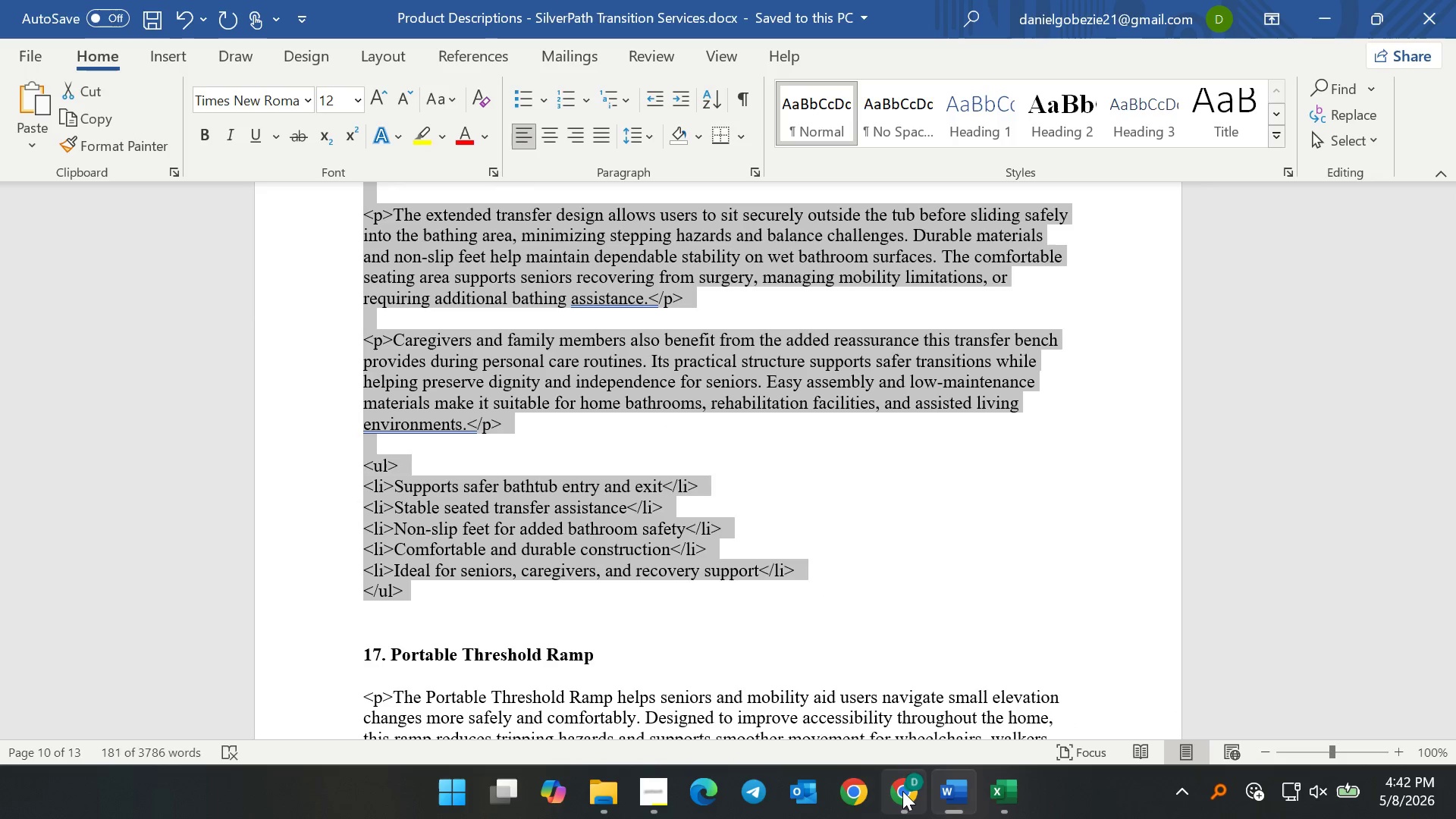 
left_click([902, 791])
 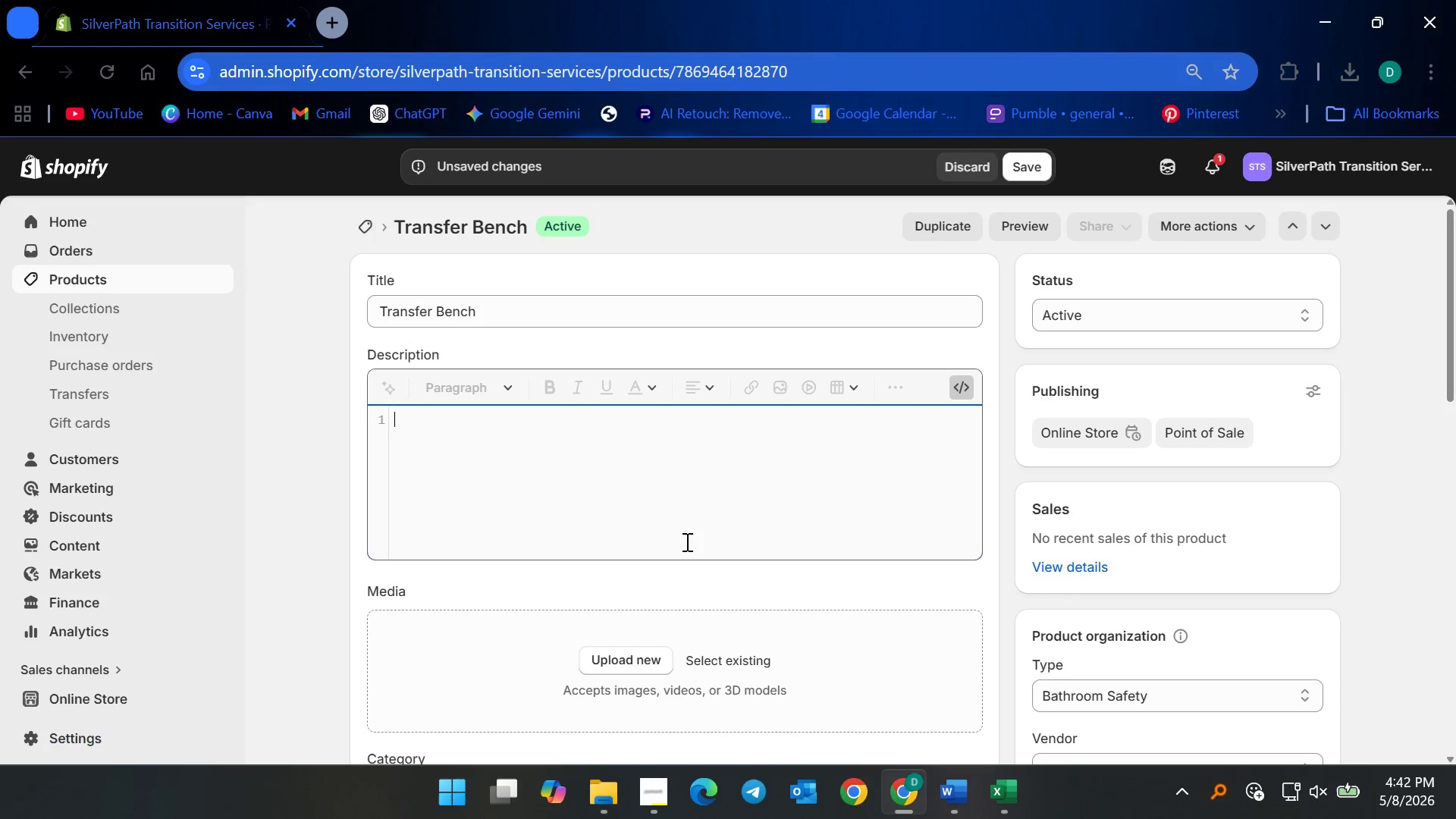 
left_click([683, 494])
 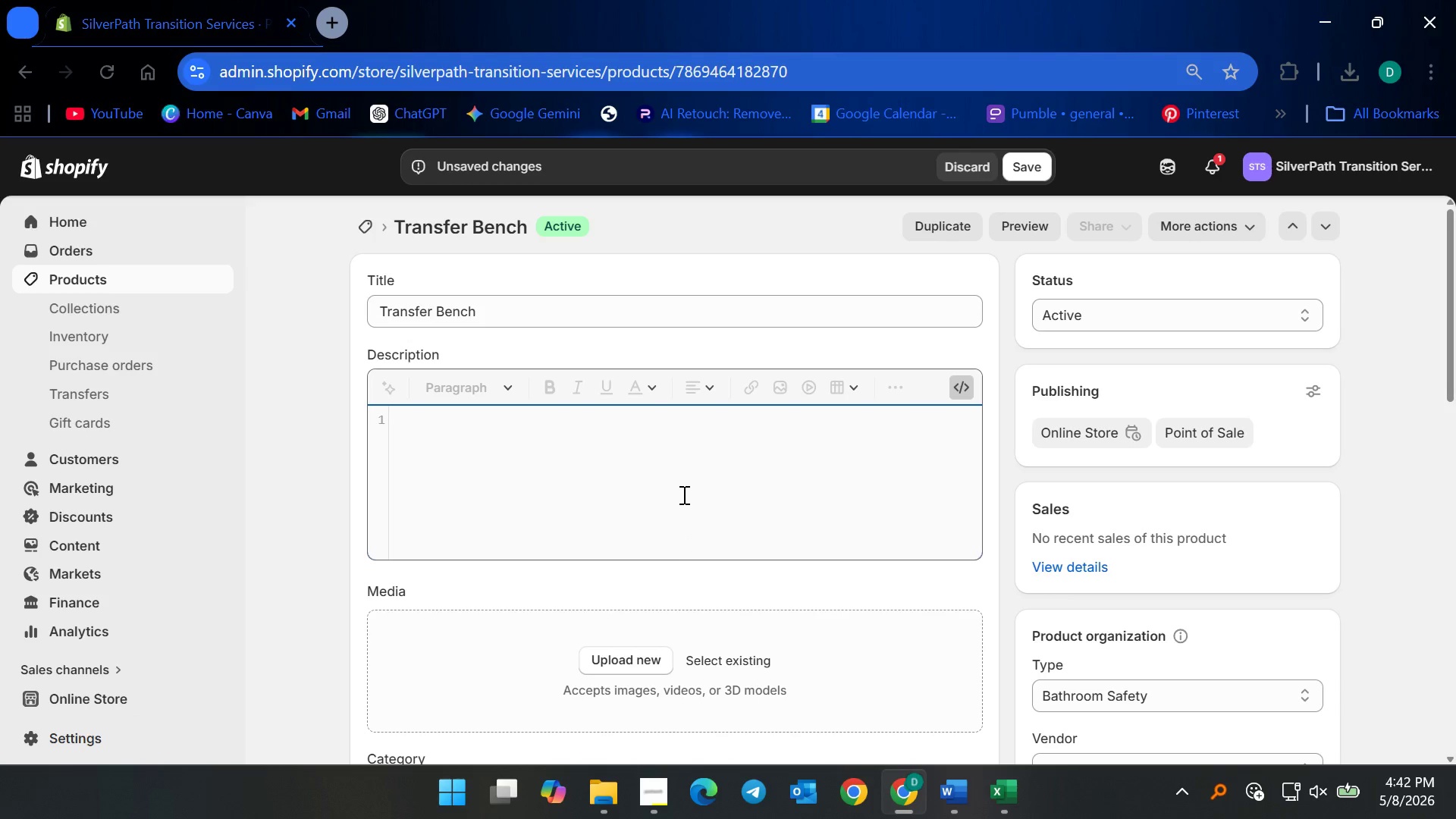 
key(Control+V)
 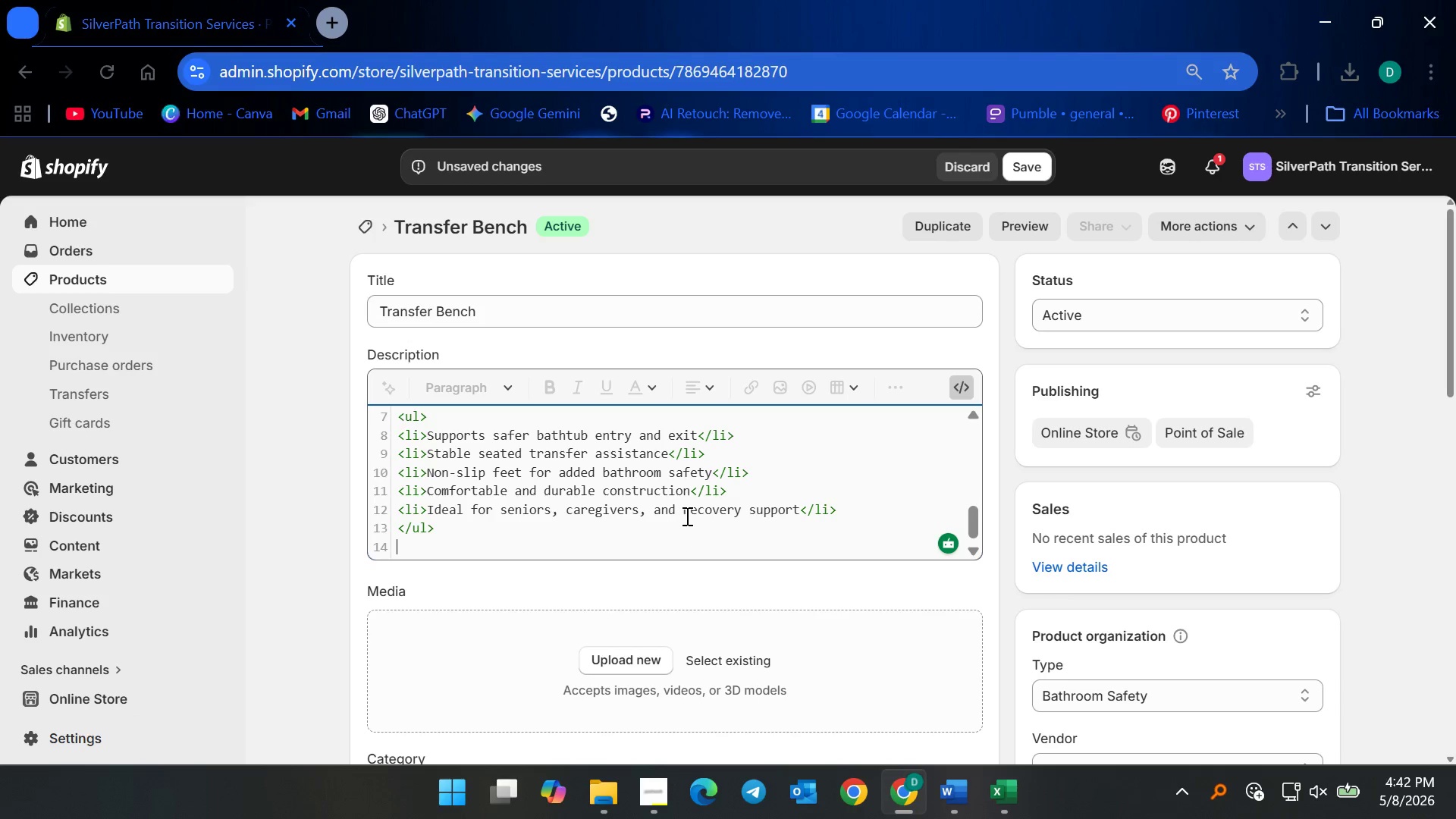 
key(Backspace)
 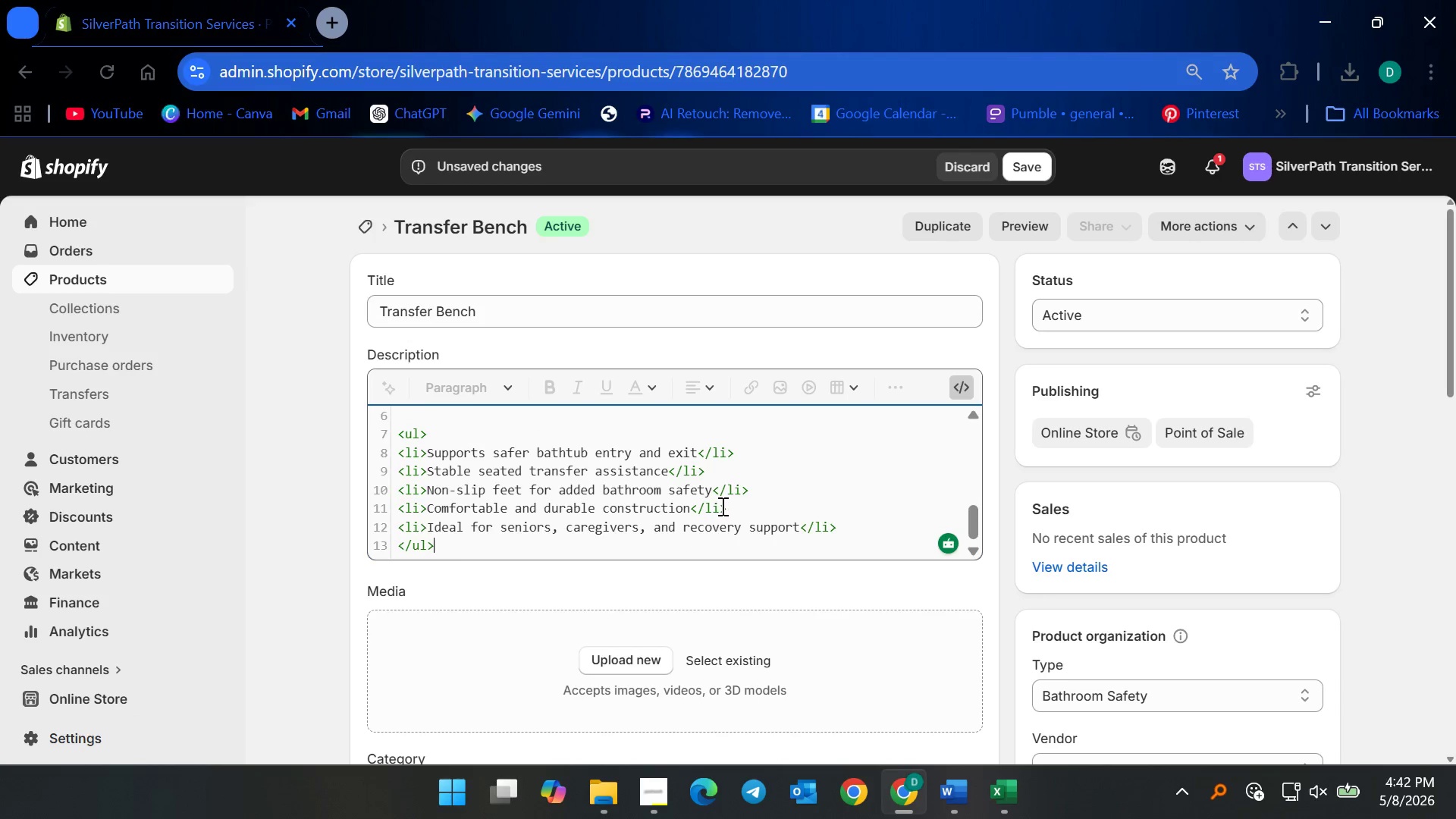 
scroll: coordinate [722, 507], scroll_direction: up, amount: 7.0
 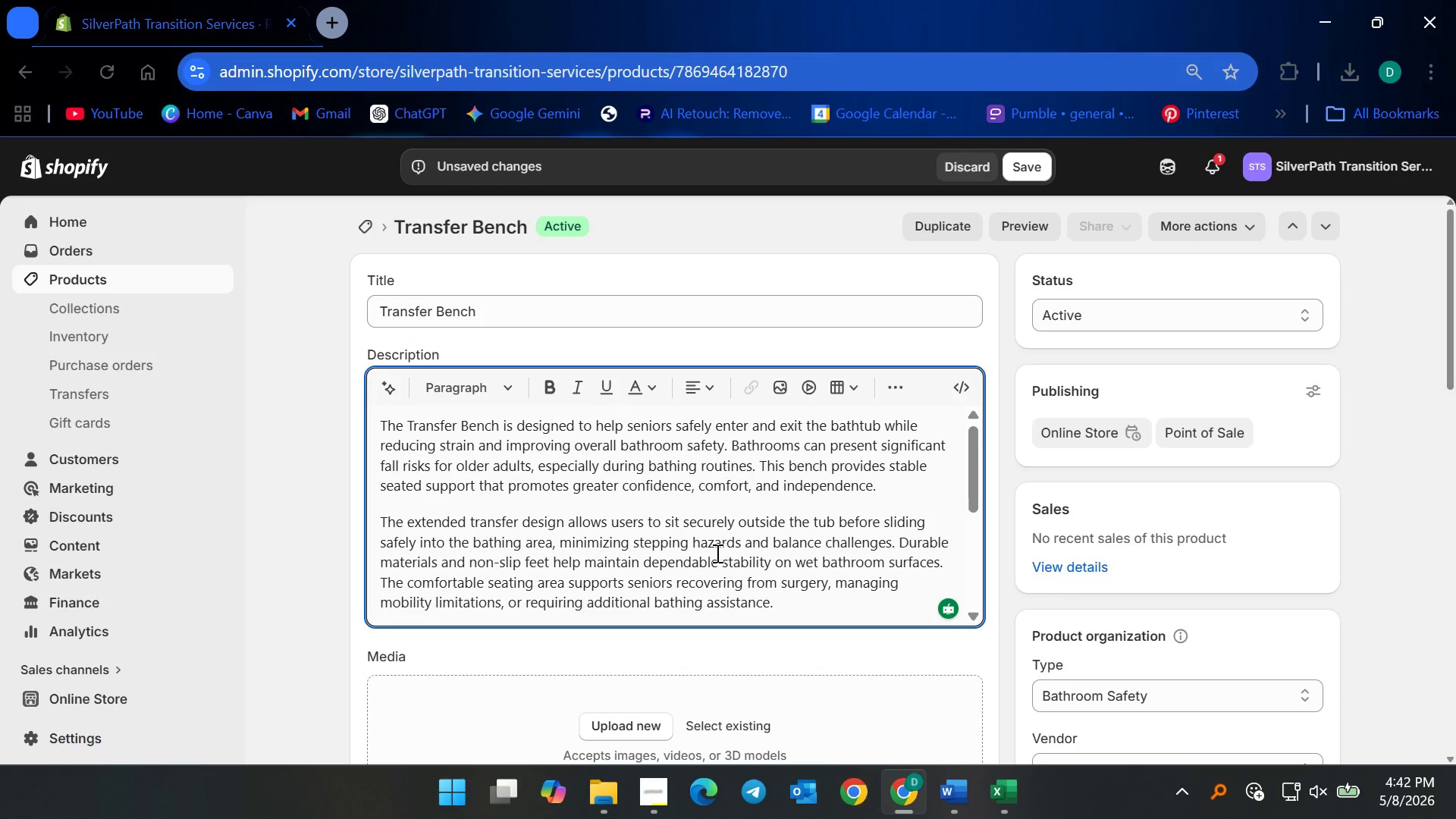 
wait(7.76)
 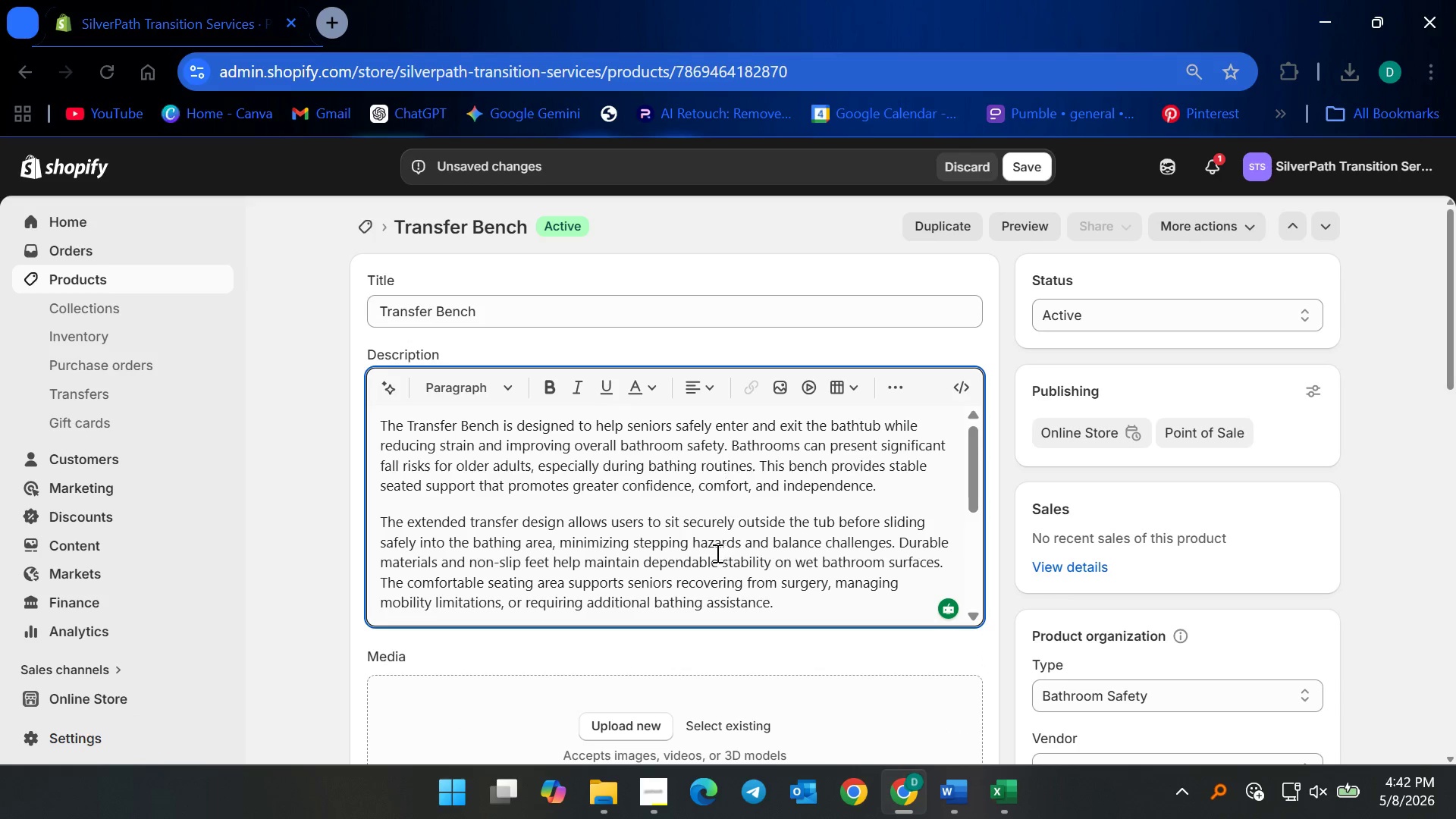 
left_click([519, 461])
 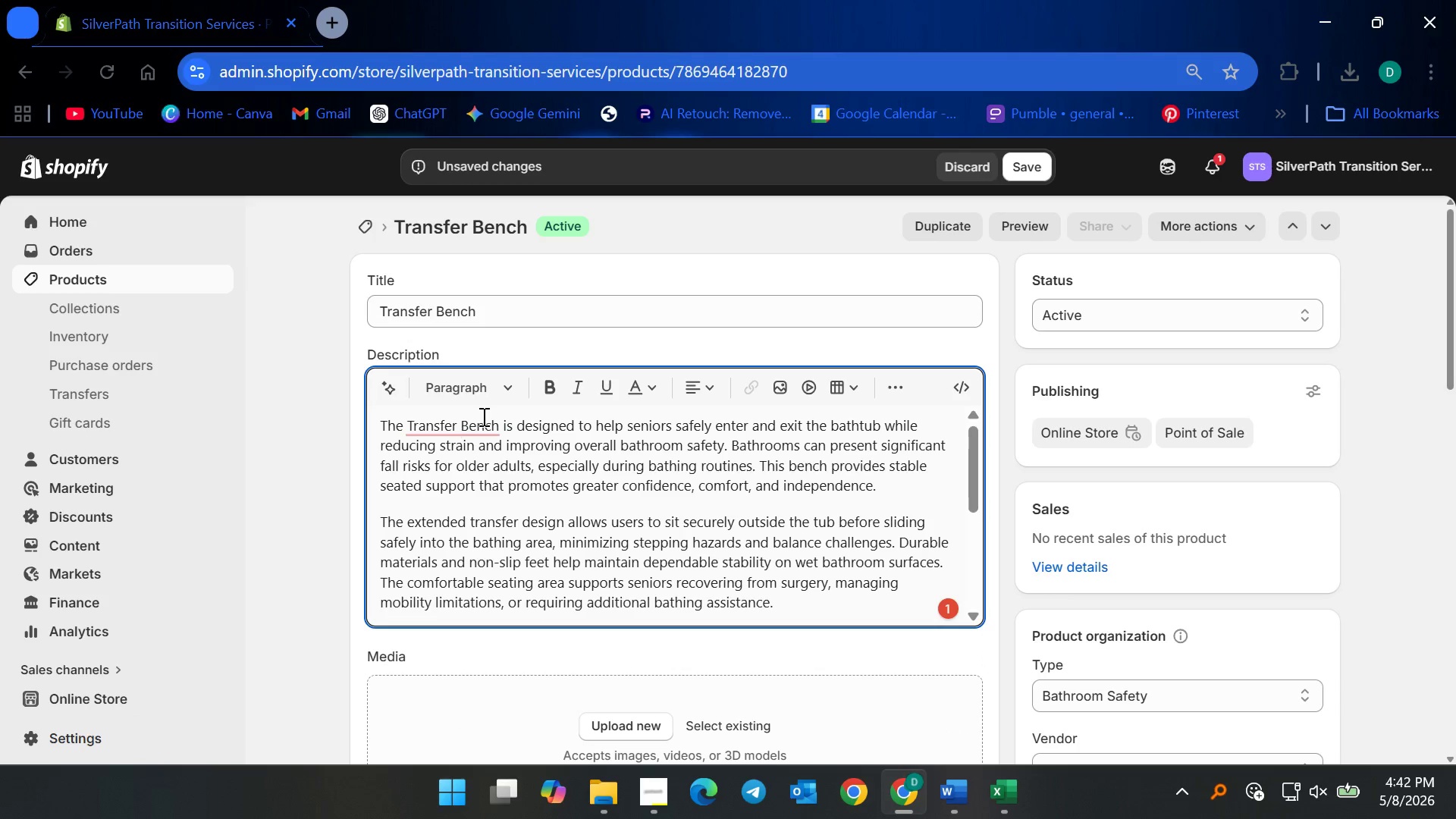 
left_click([482, 421])
 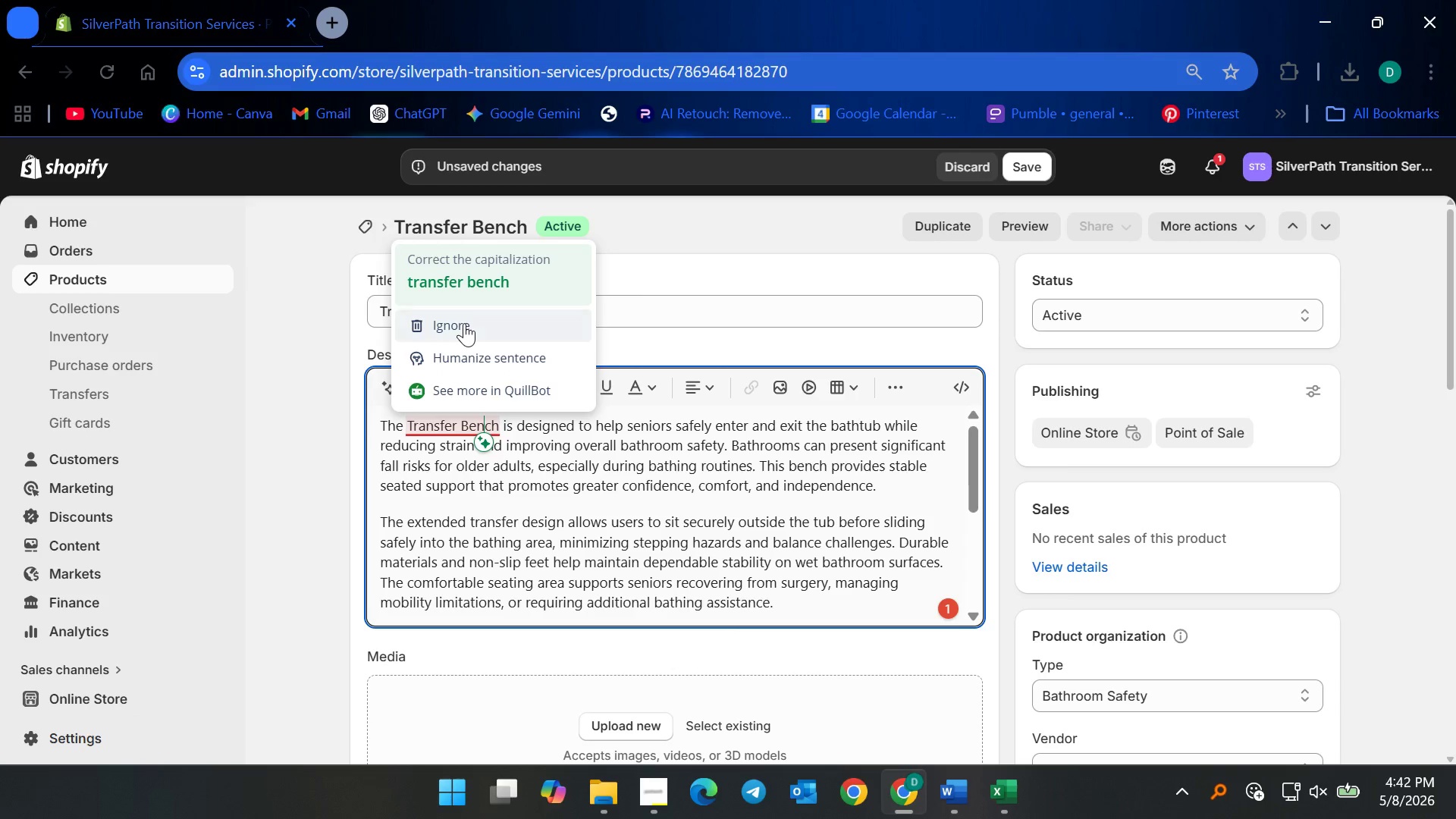 
left_click([464, 323])
 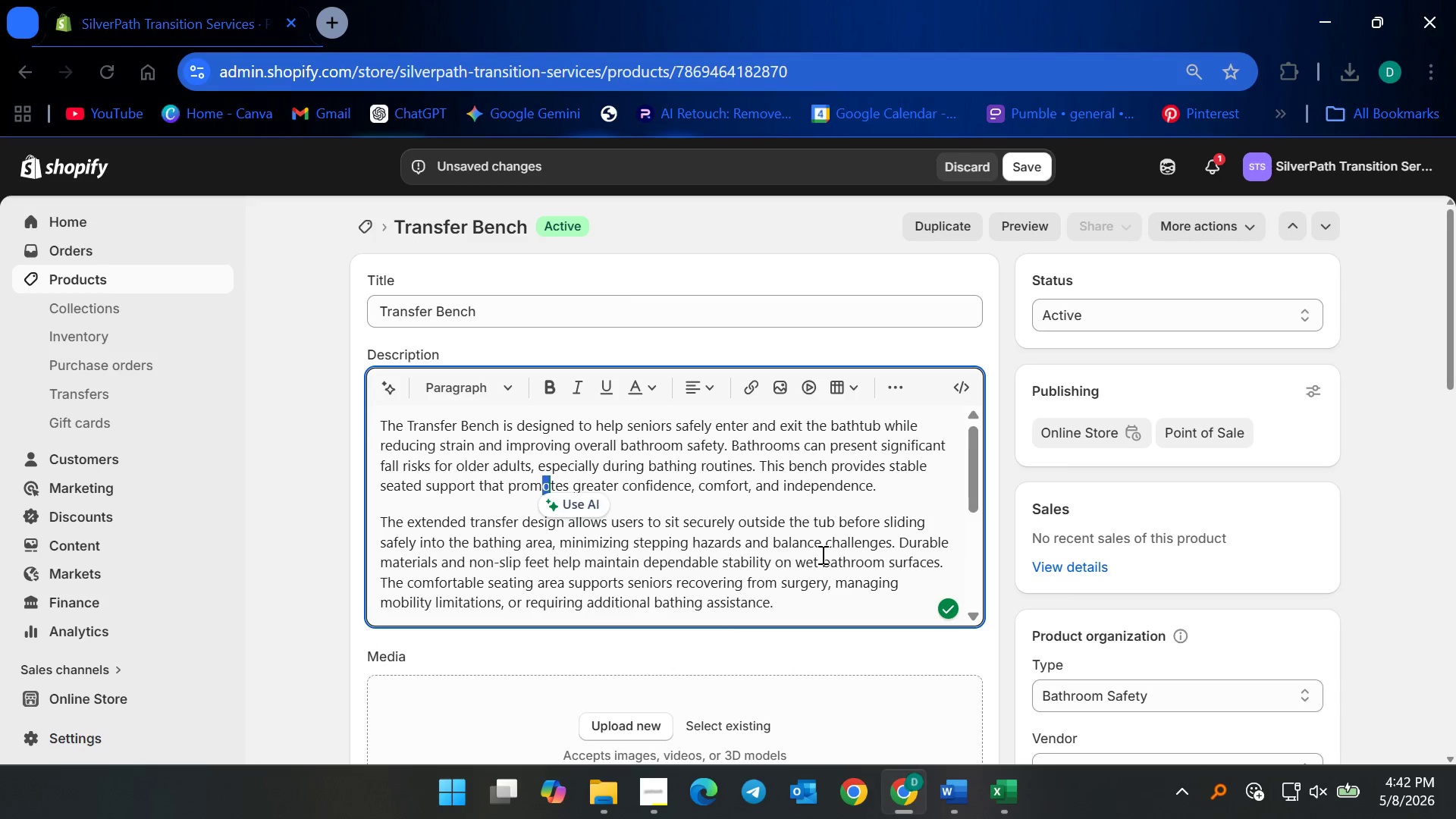 
left_click([731, 525])
 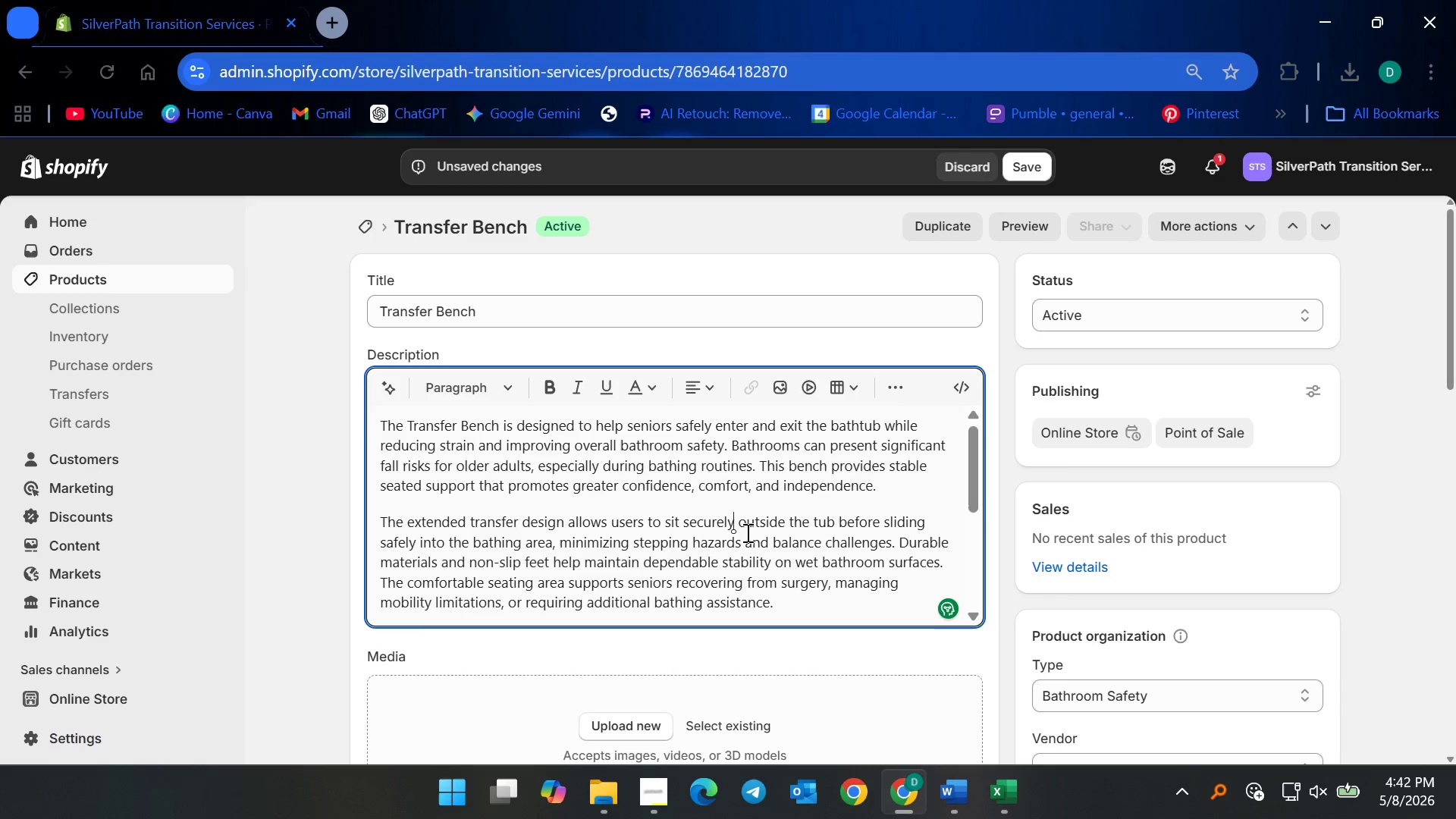 
scroll: coordinate [773, 654], scroll_direction: down, amount: 6.0
 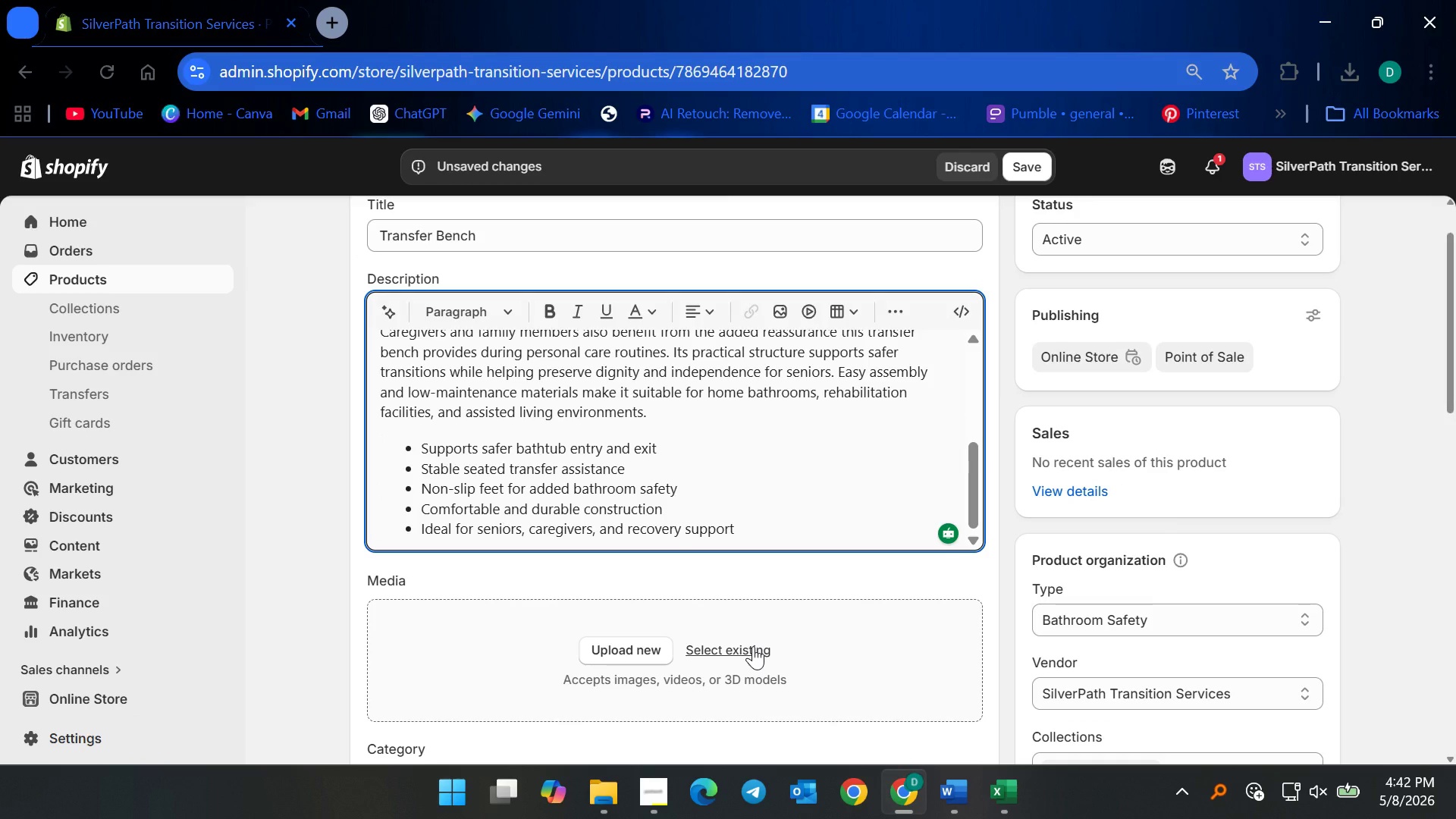 
left_click([753, 646])
 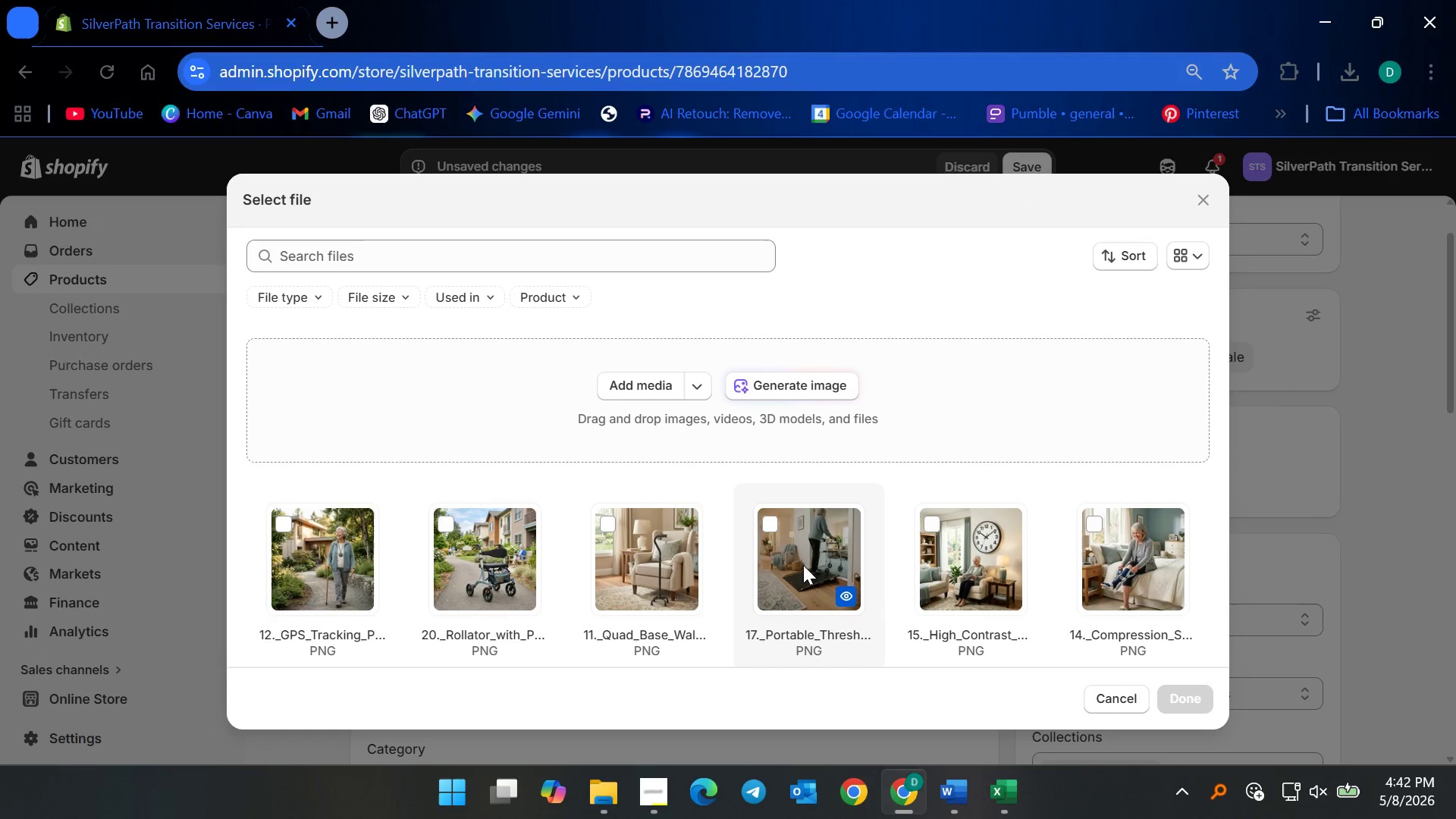 
wait(5.23)
 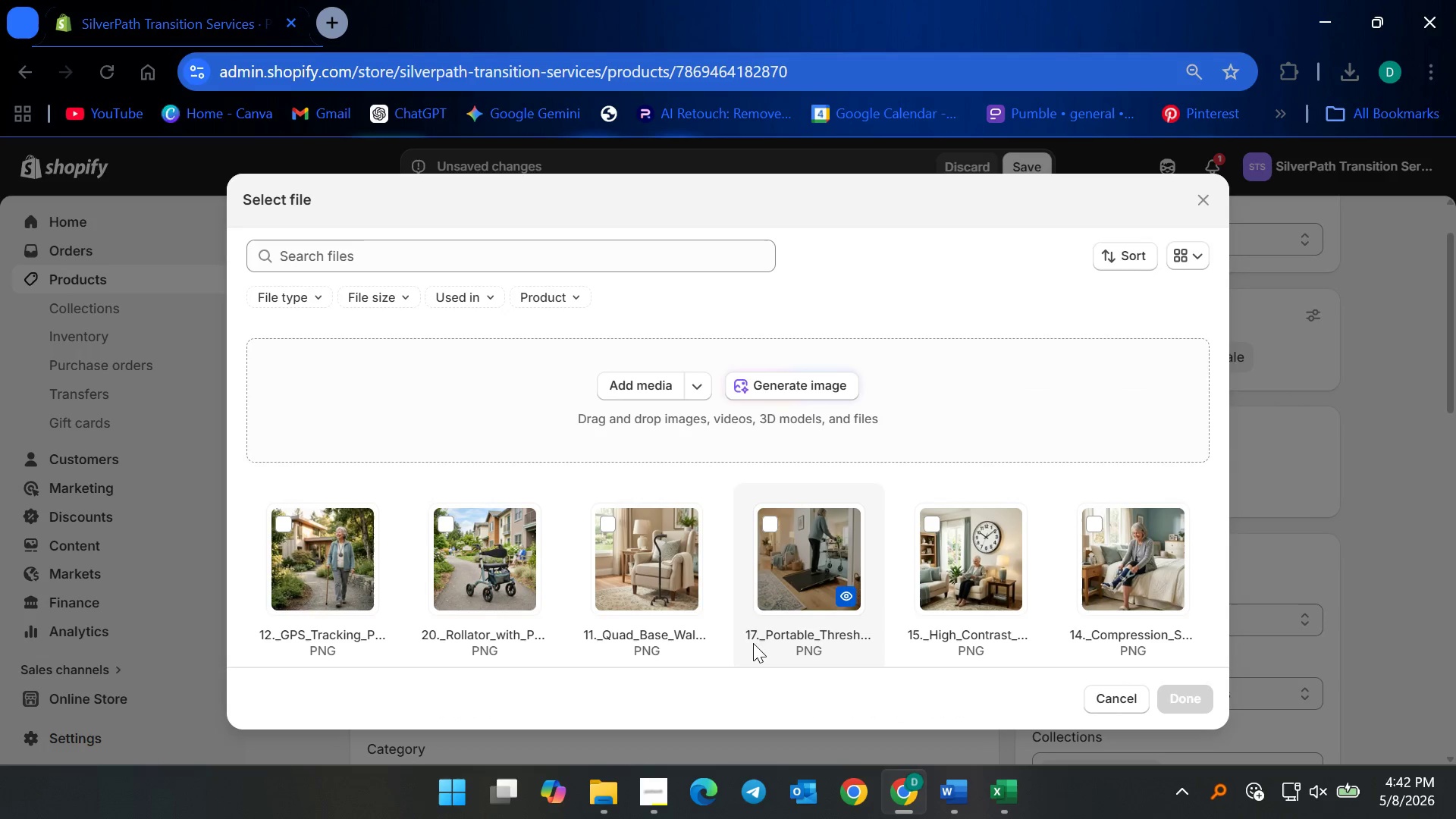 
left_click([1194, 200])
 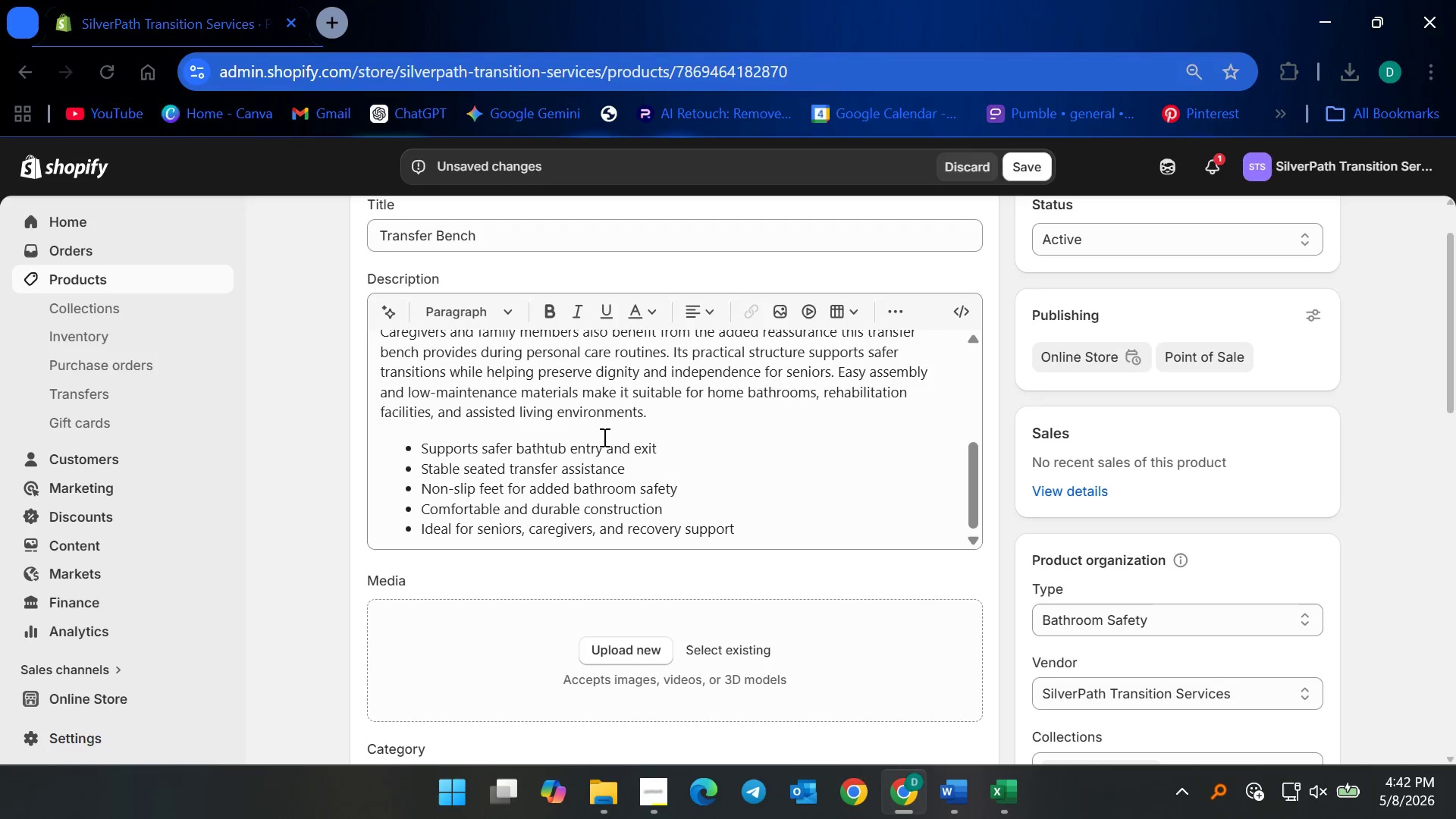 
scroll: coordinate [572, 444], scroll_direction: up, amount: 5.0
 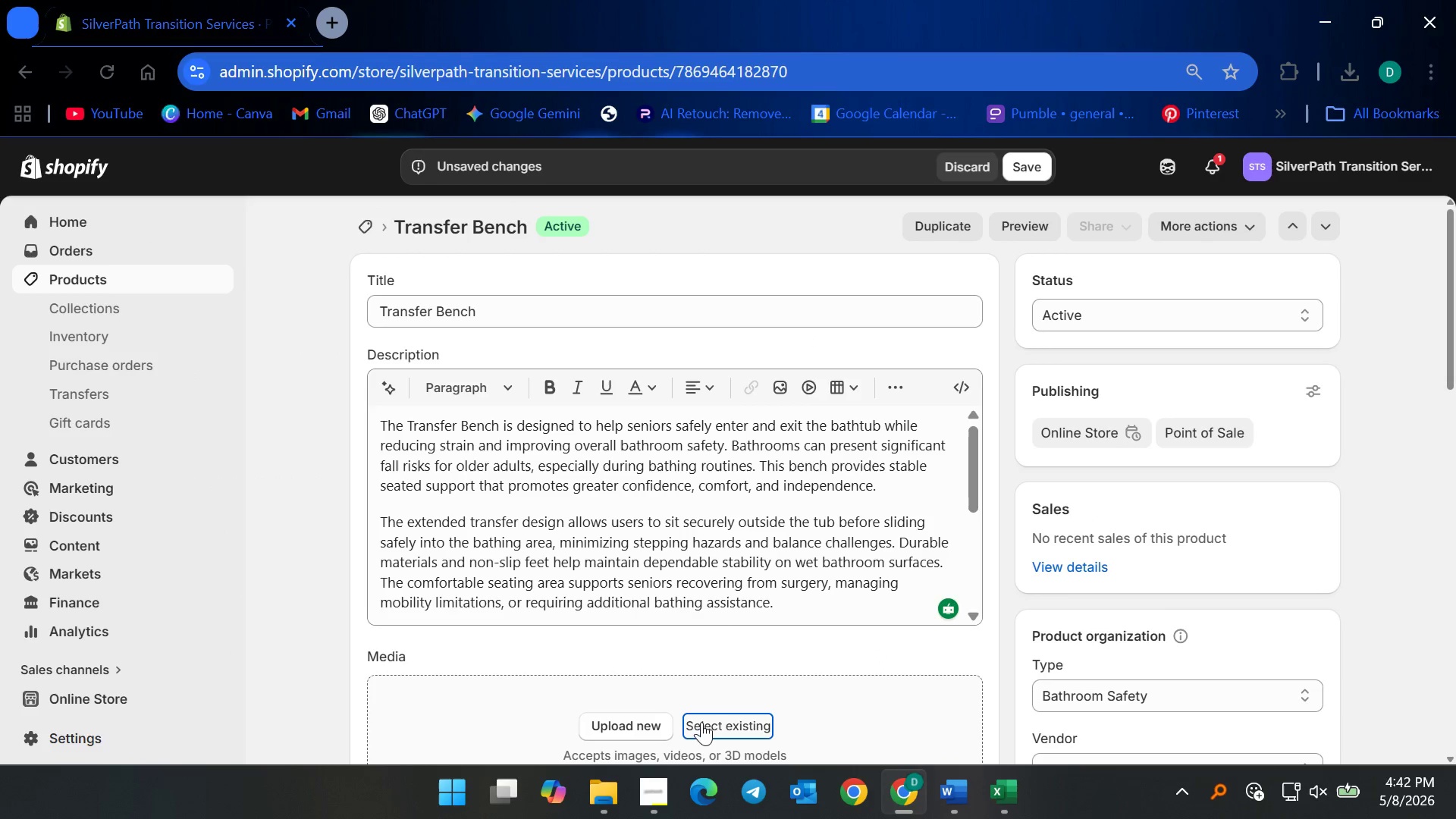 
left_click([720, 720])
 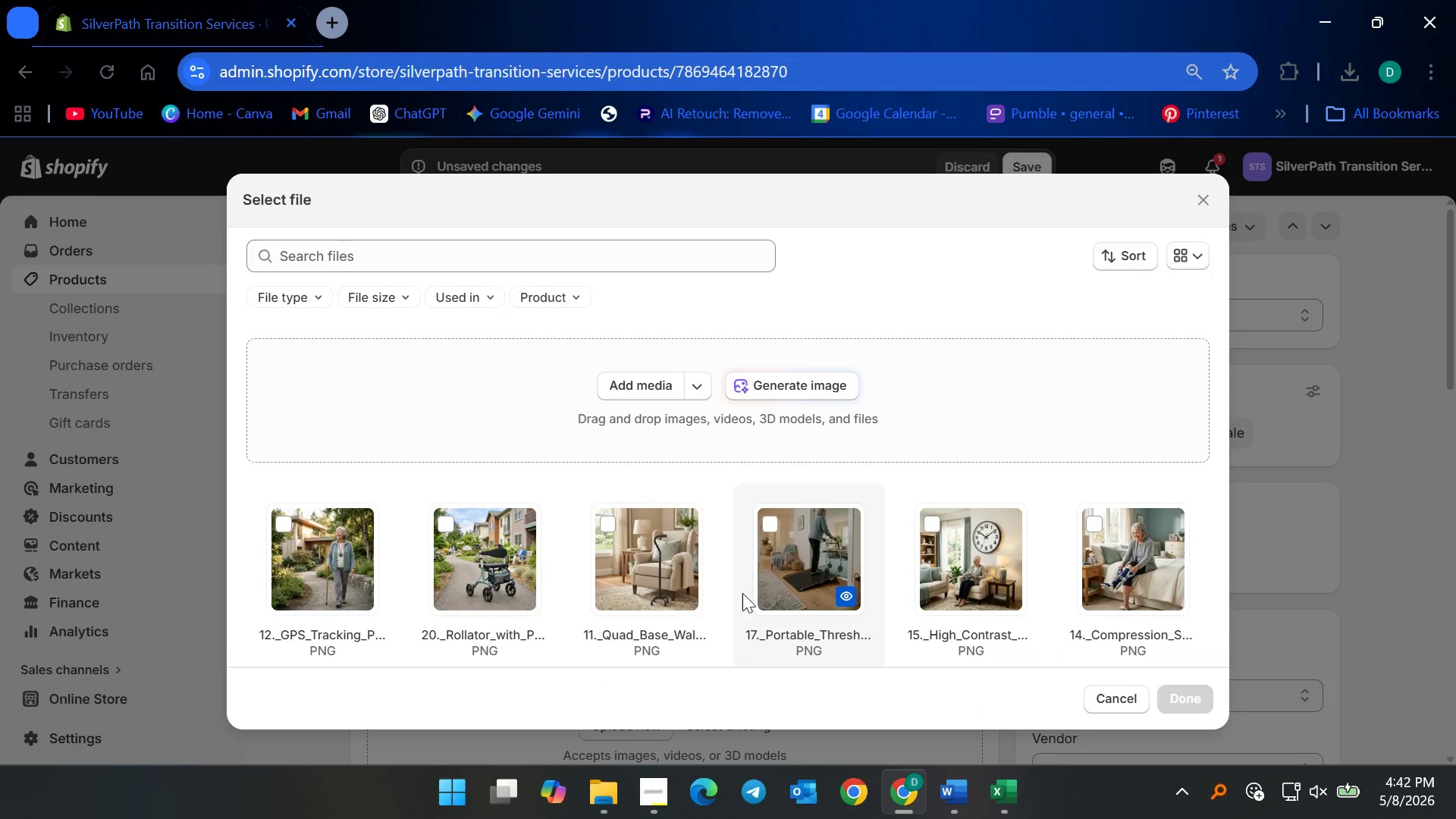 
scroll: coordinate [717, 569], scroll_direction: down, amount: 7.0
 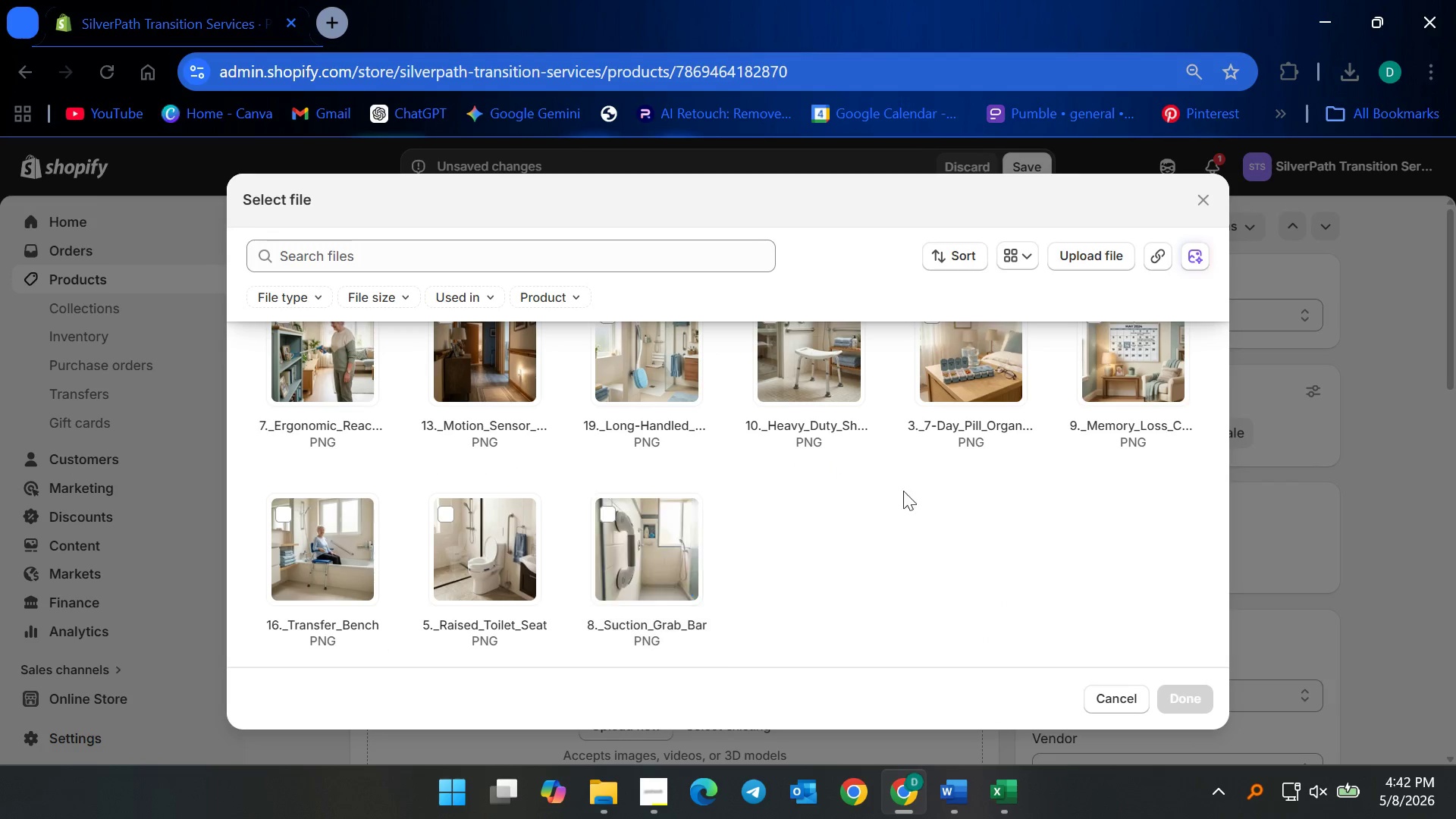 
left_click([330, 539])
 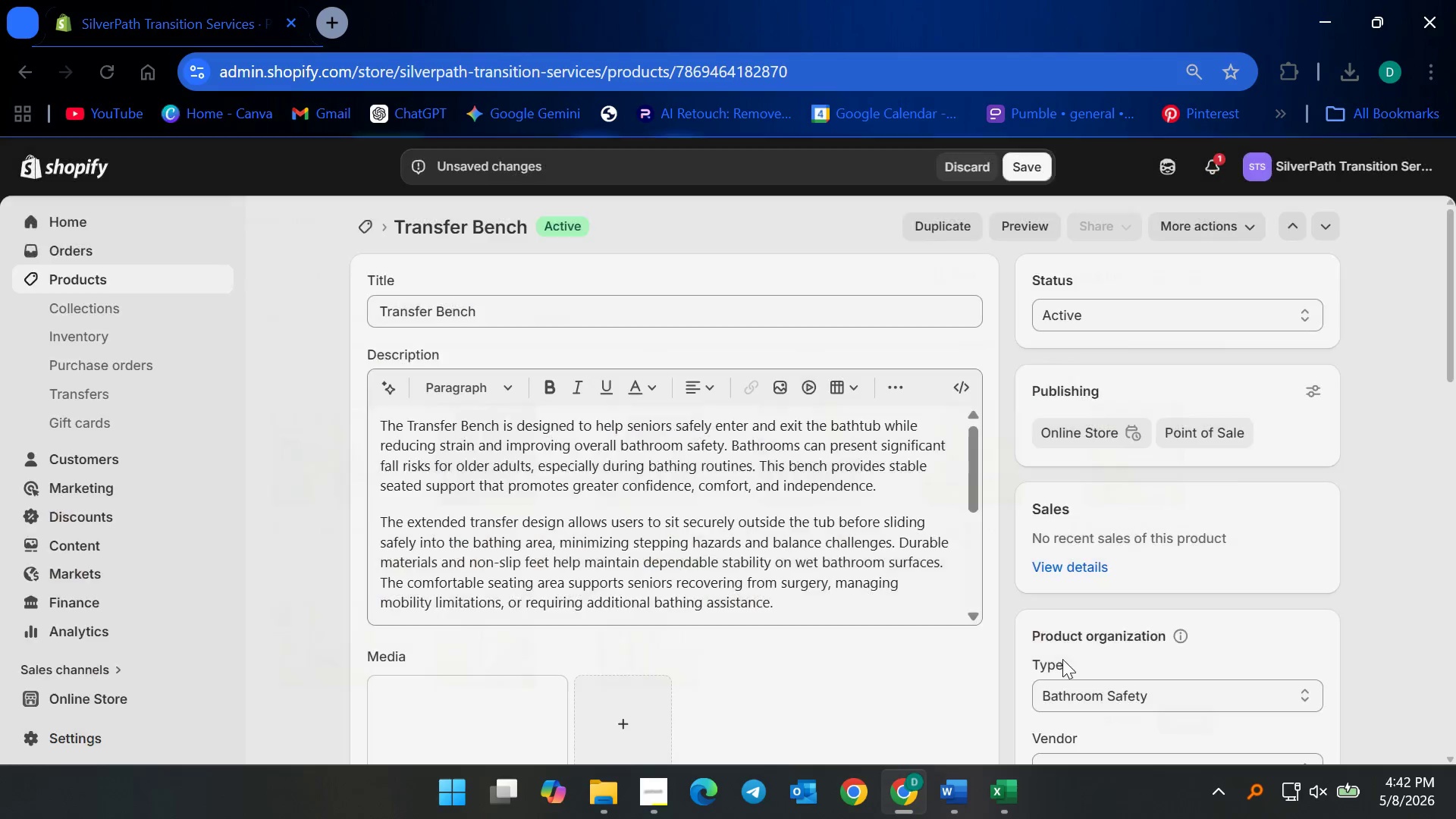 
scroll: coordinate [776, 608], scroll_direction: down, amount: 10.0
 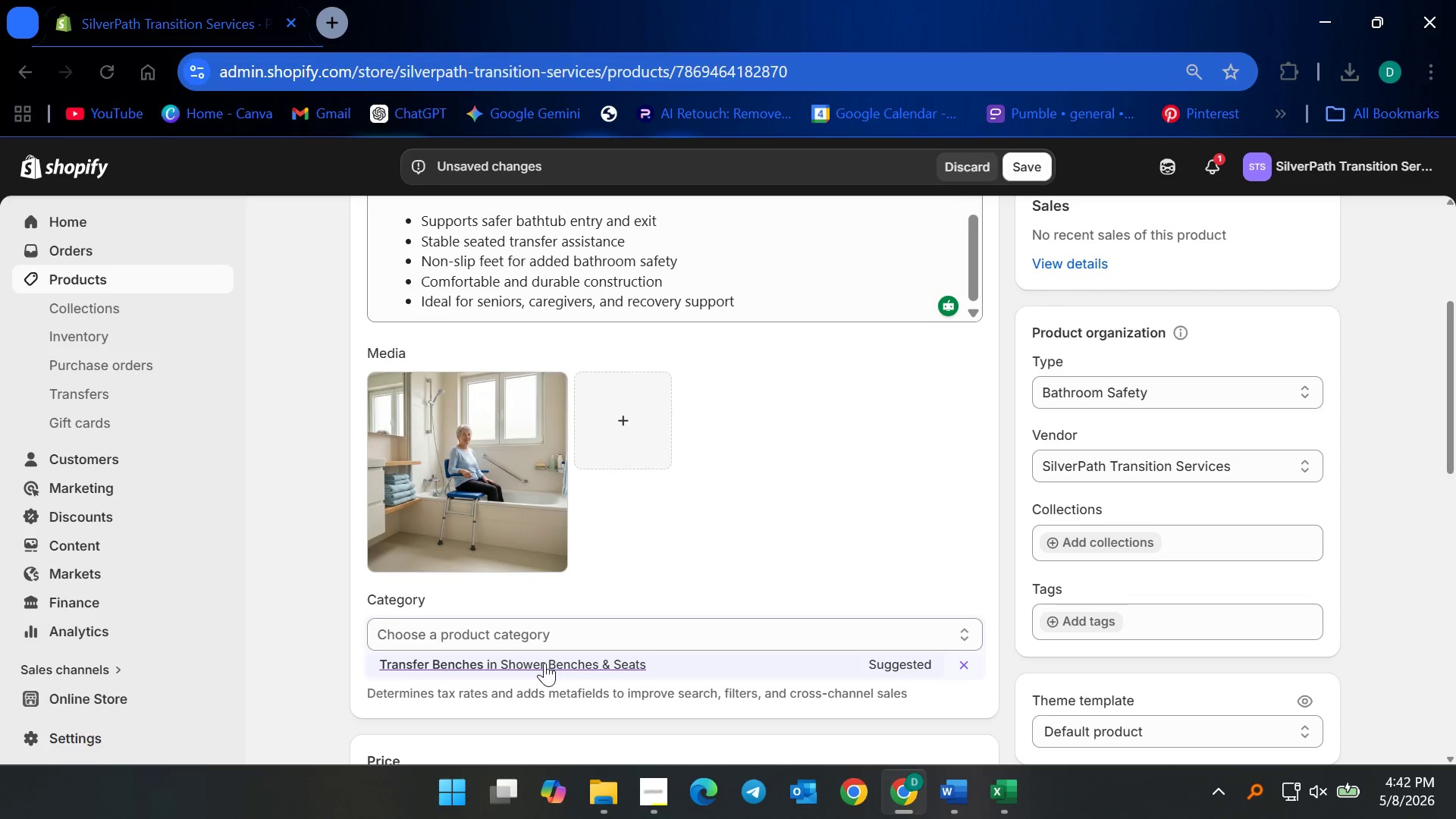 
left_click([545, 662])
 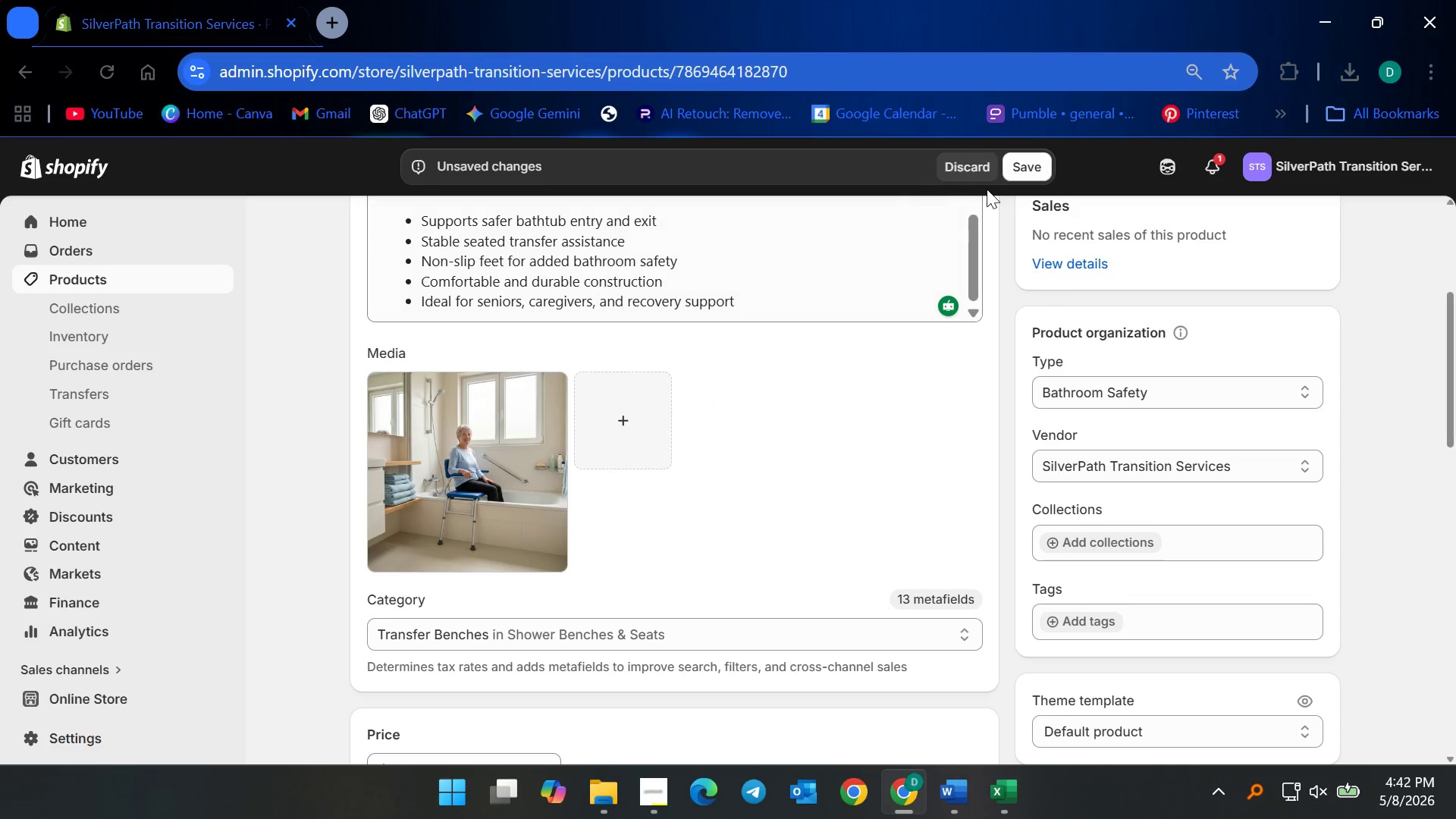 
left_click([1037, 159])
 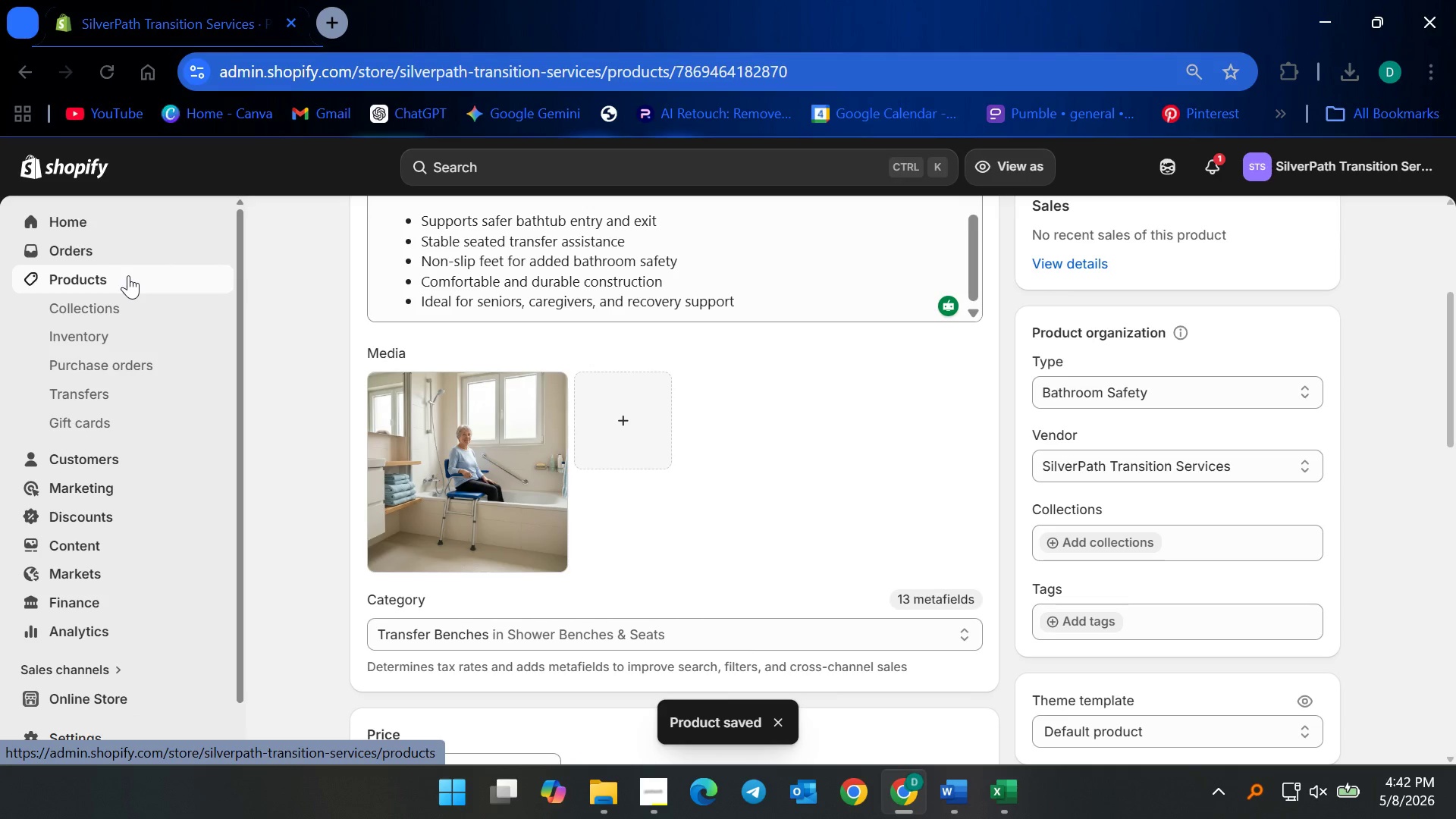 
left_click([128, 275])